 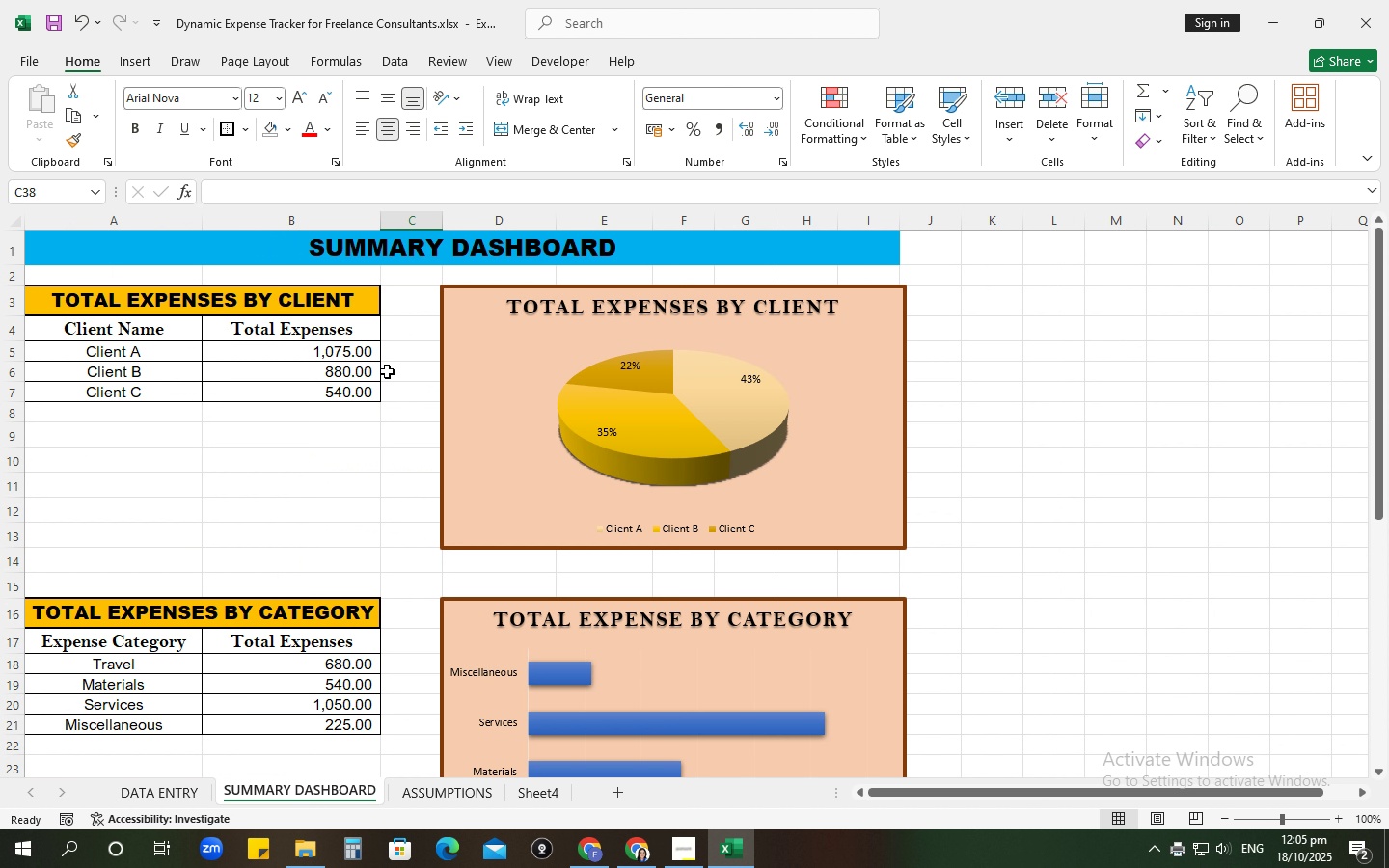 
left_click([339, 369])
 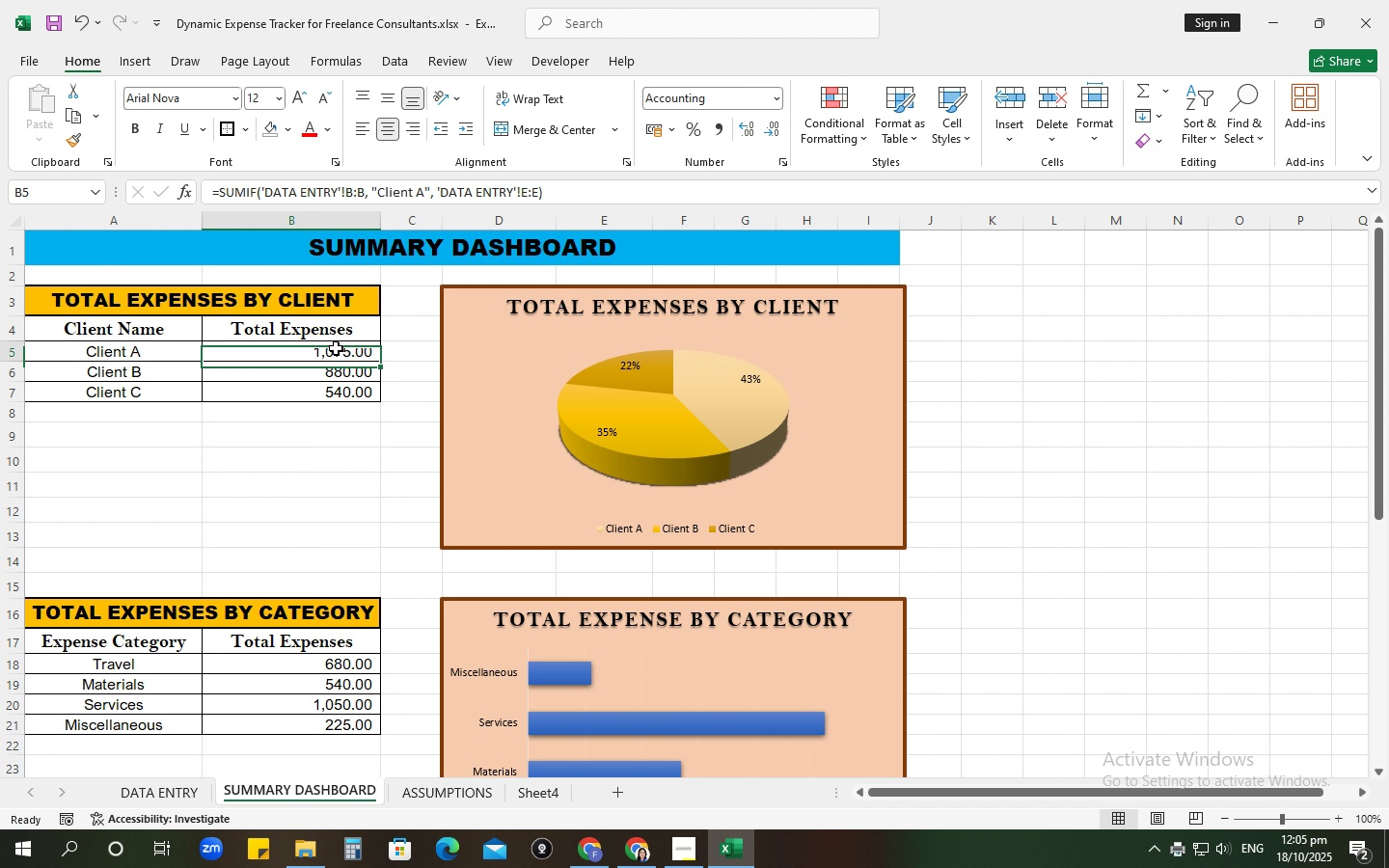 
left_click([336, 348])
 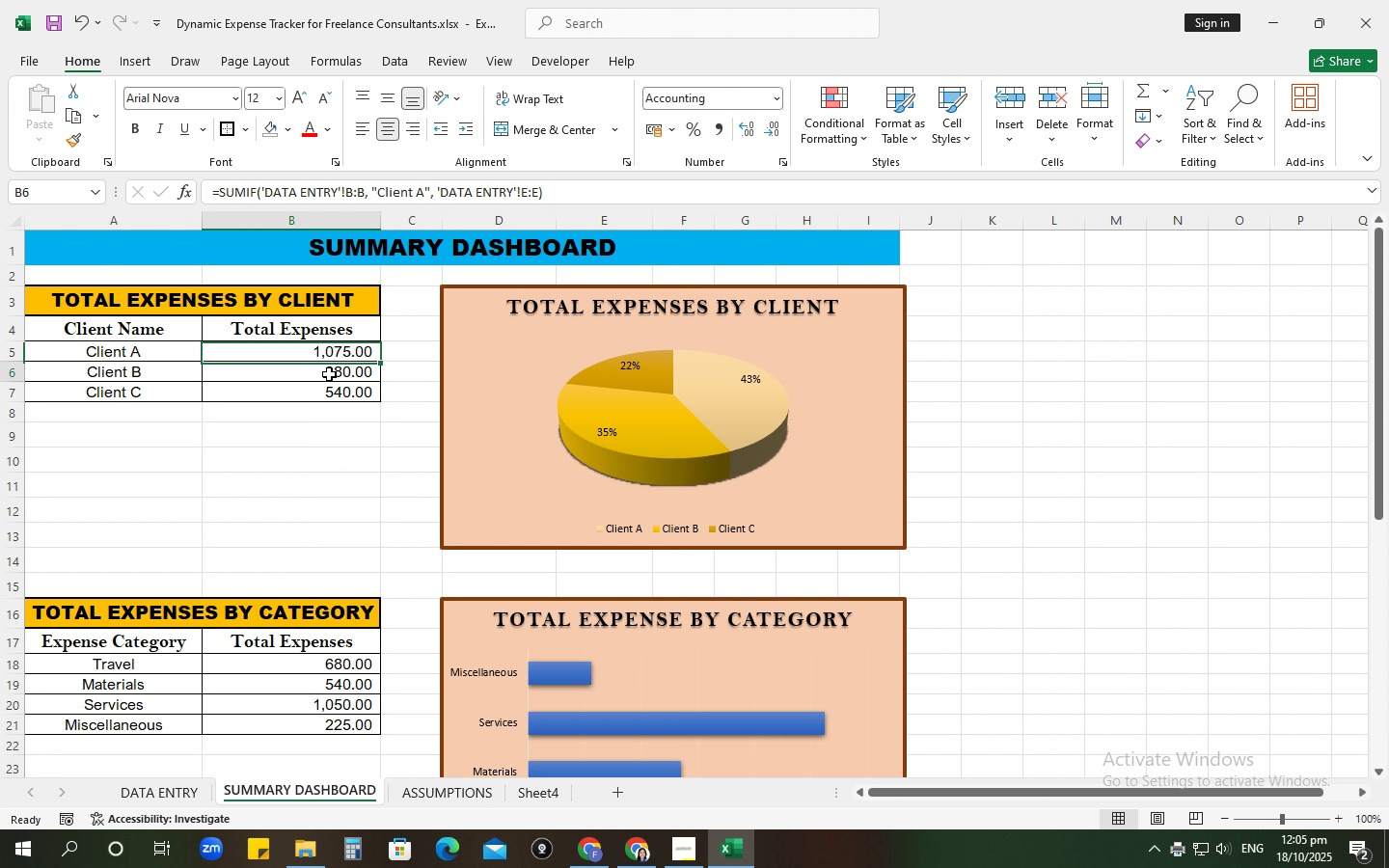 
left_click([329, 374])
 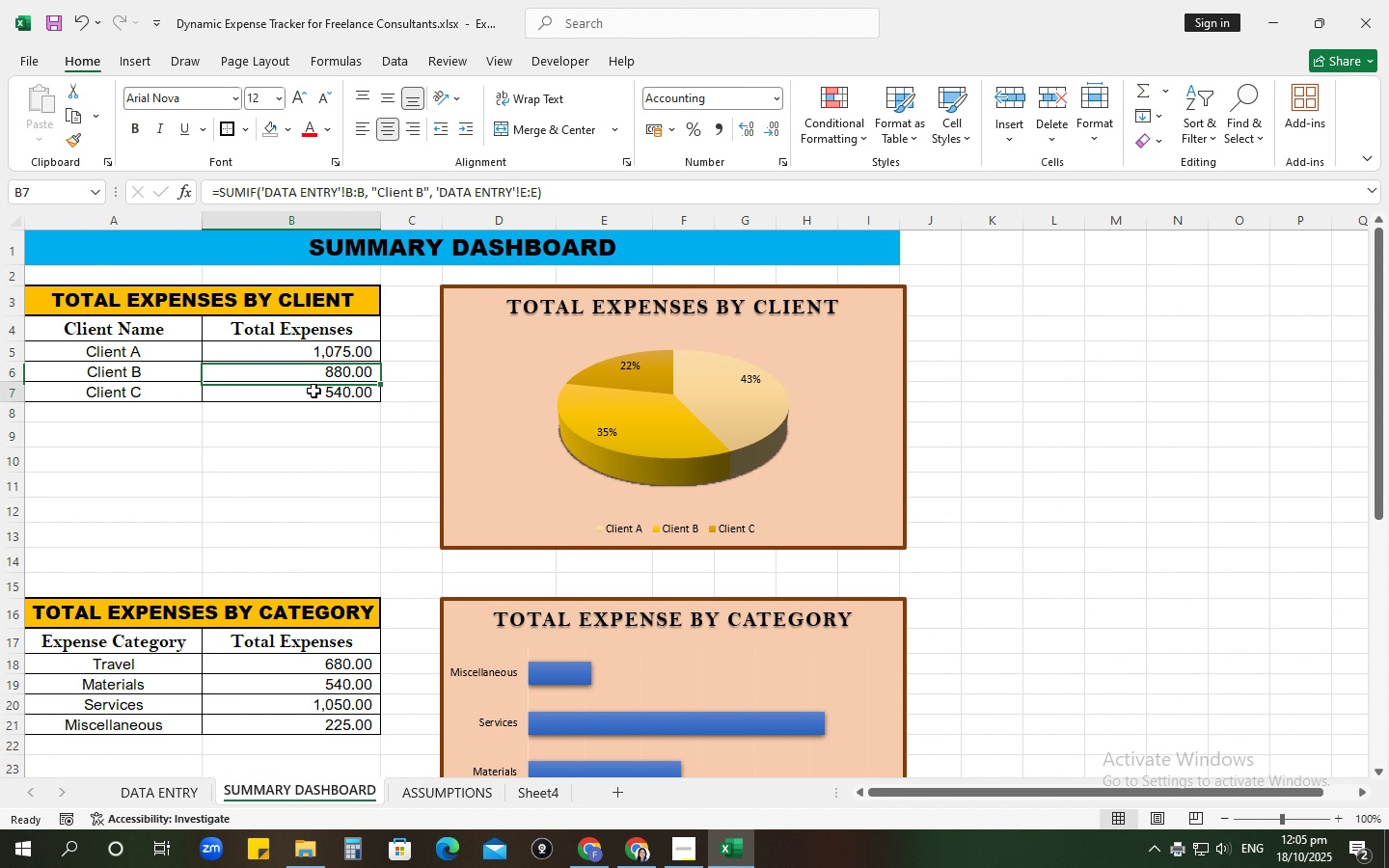 
left_click([313, 391])
 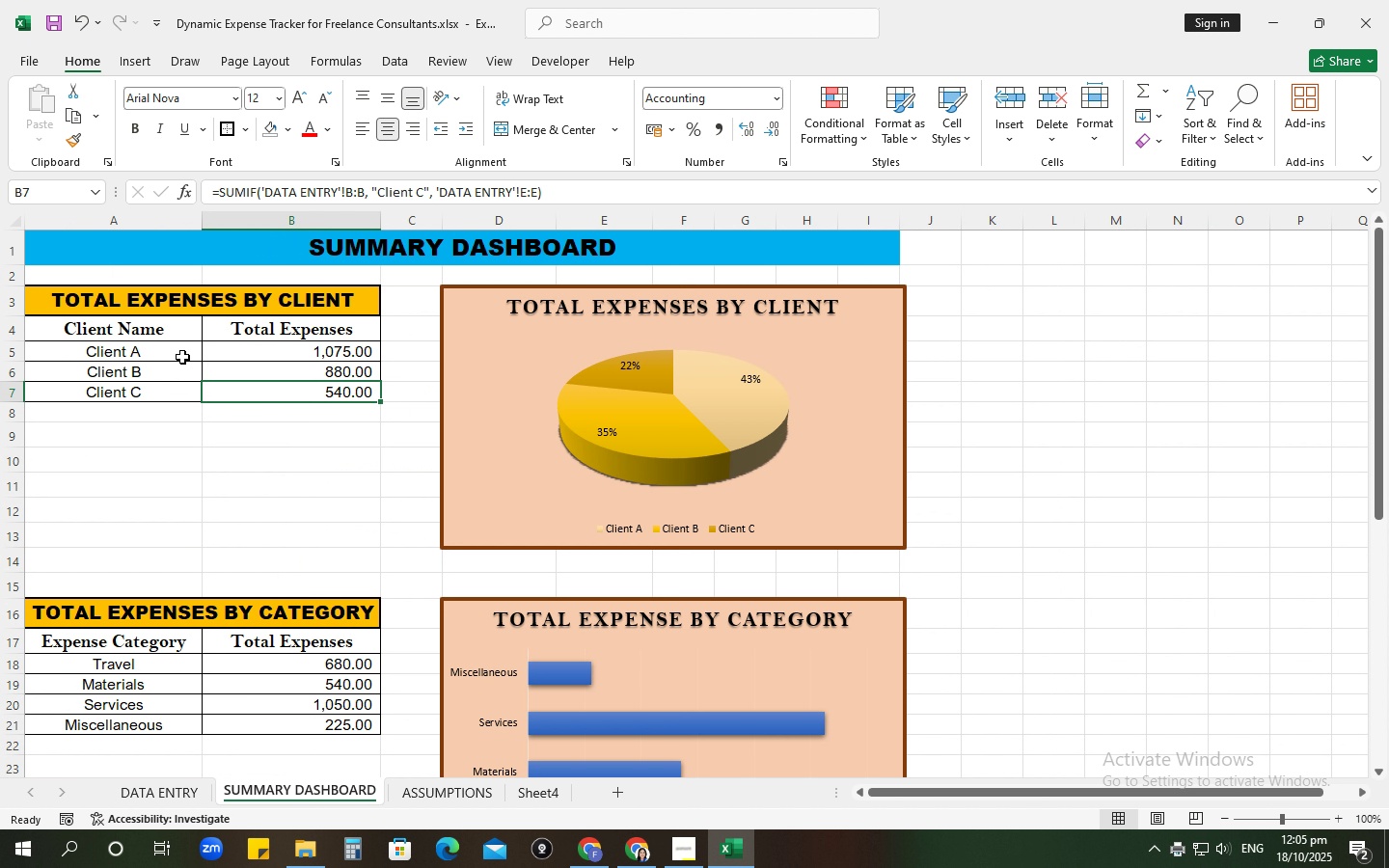 
left_click_drag(start_coordinate=[157, 352], to_coordinate=[150, 385])
 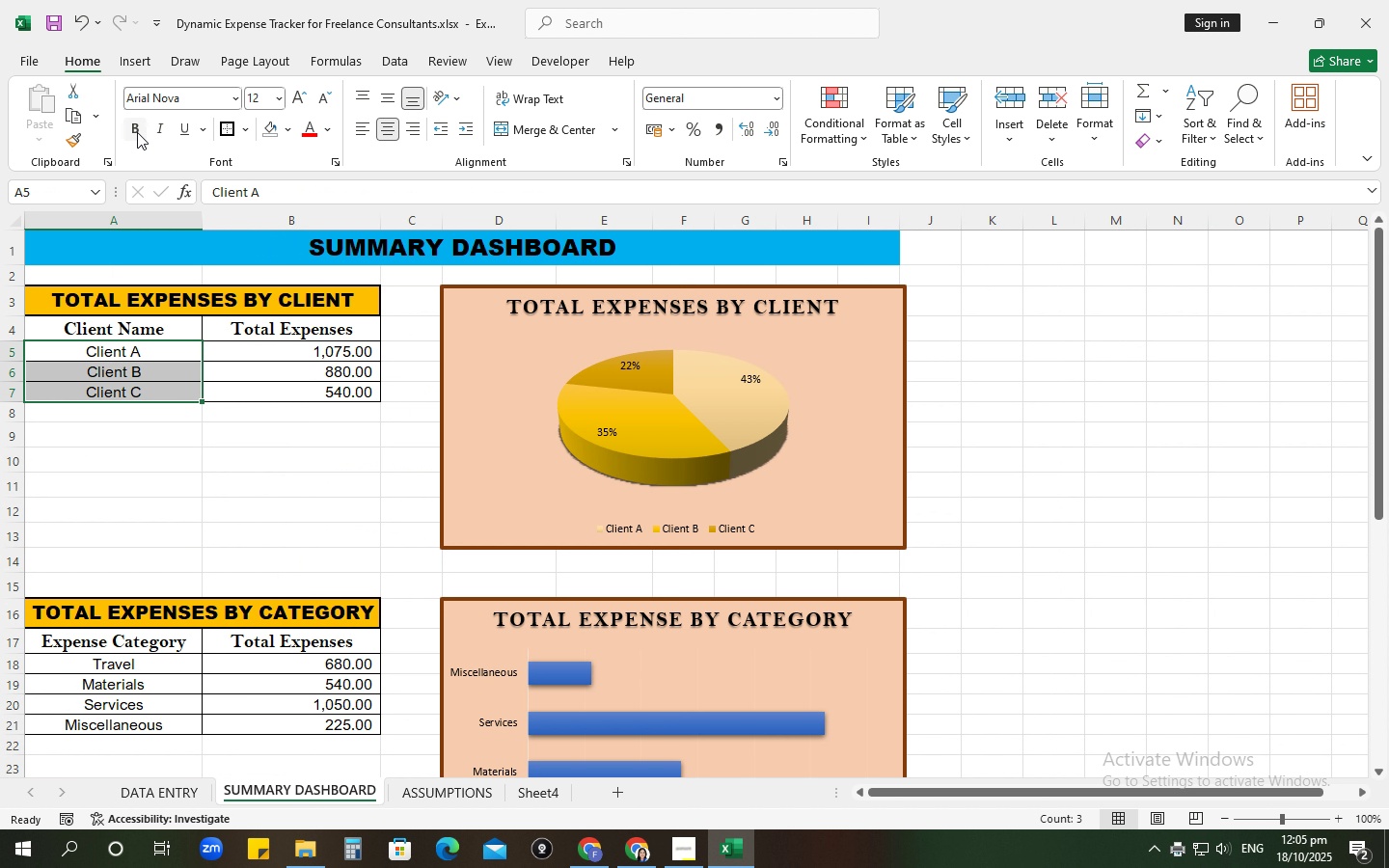 
left_click_drag(start_coordinate=[132, 132], to_coordinate=[132, 138])
 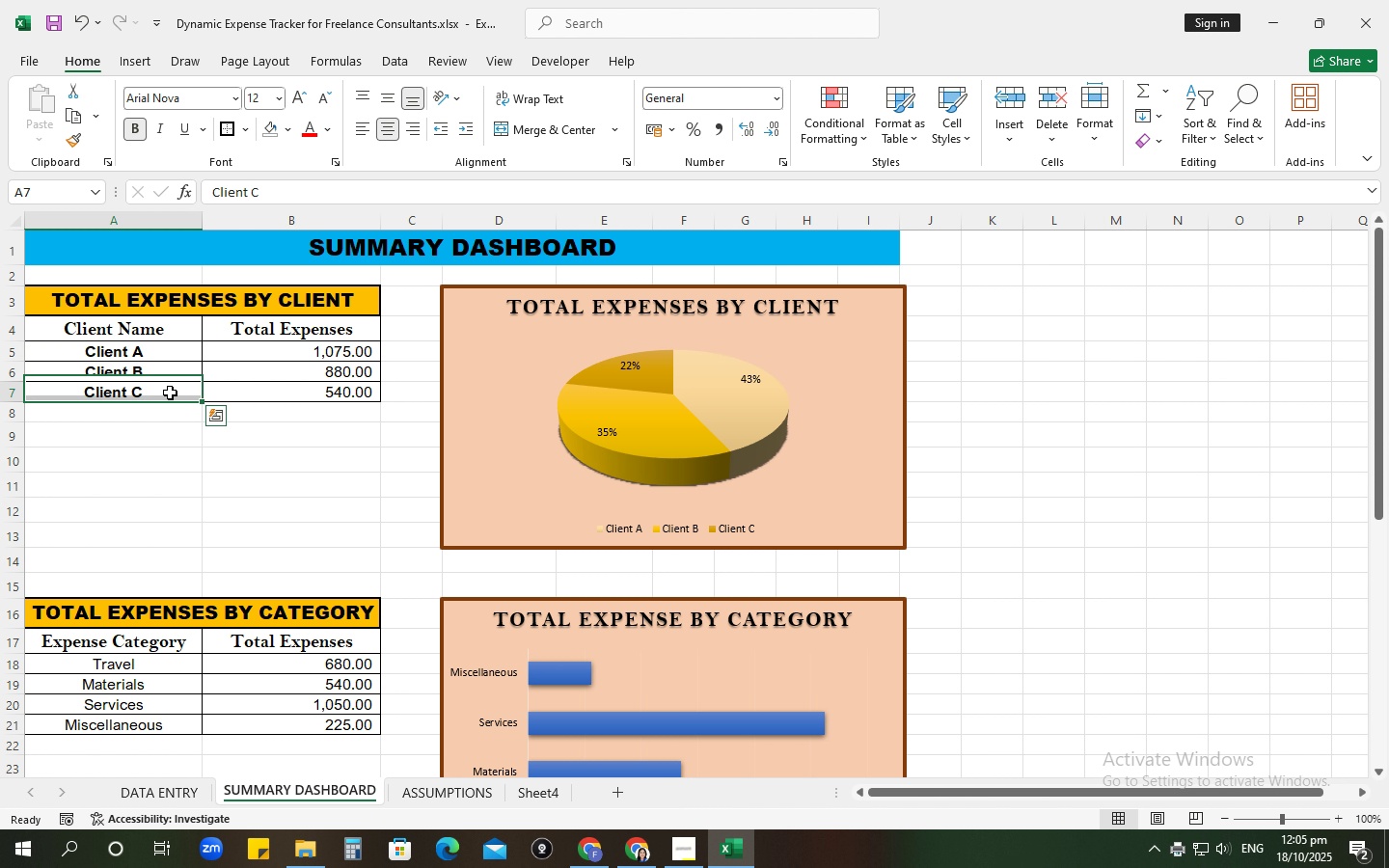 
double_click([170, 393])
 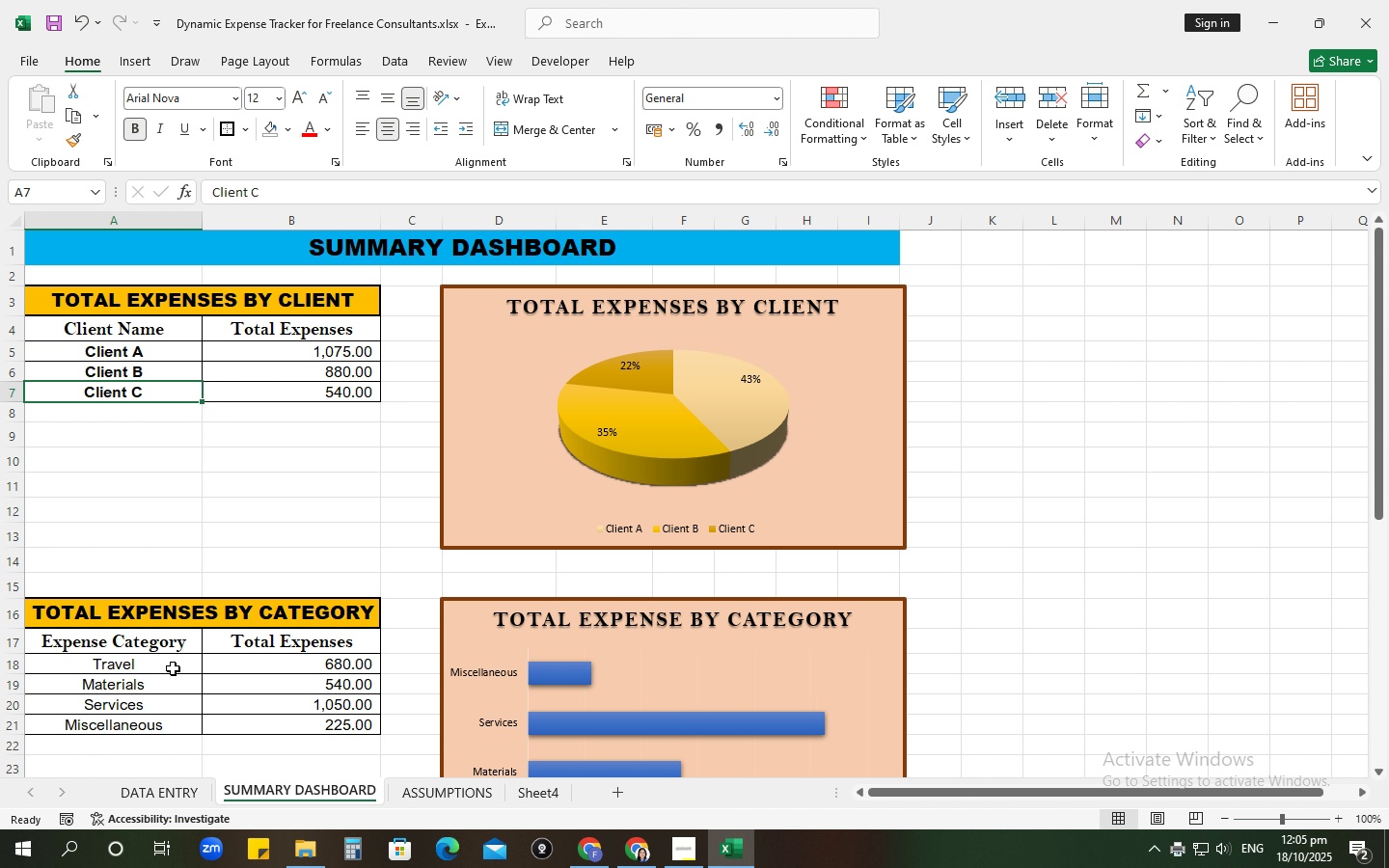 
left_click_drag(start_coordinate=[171, 661], to_coordinate=[156, 723])
 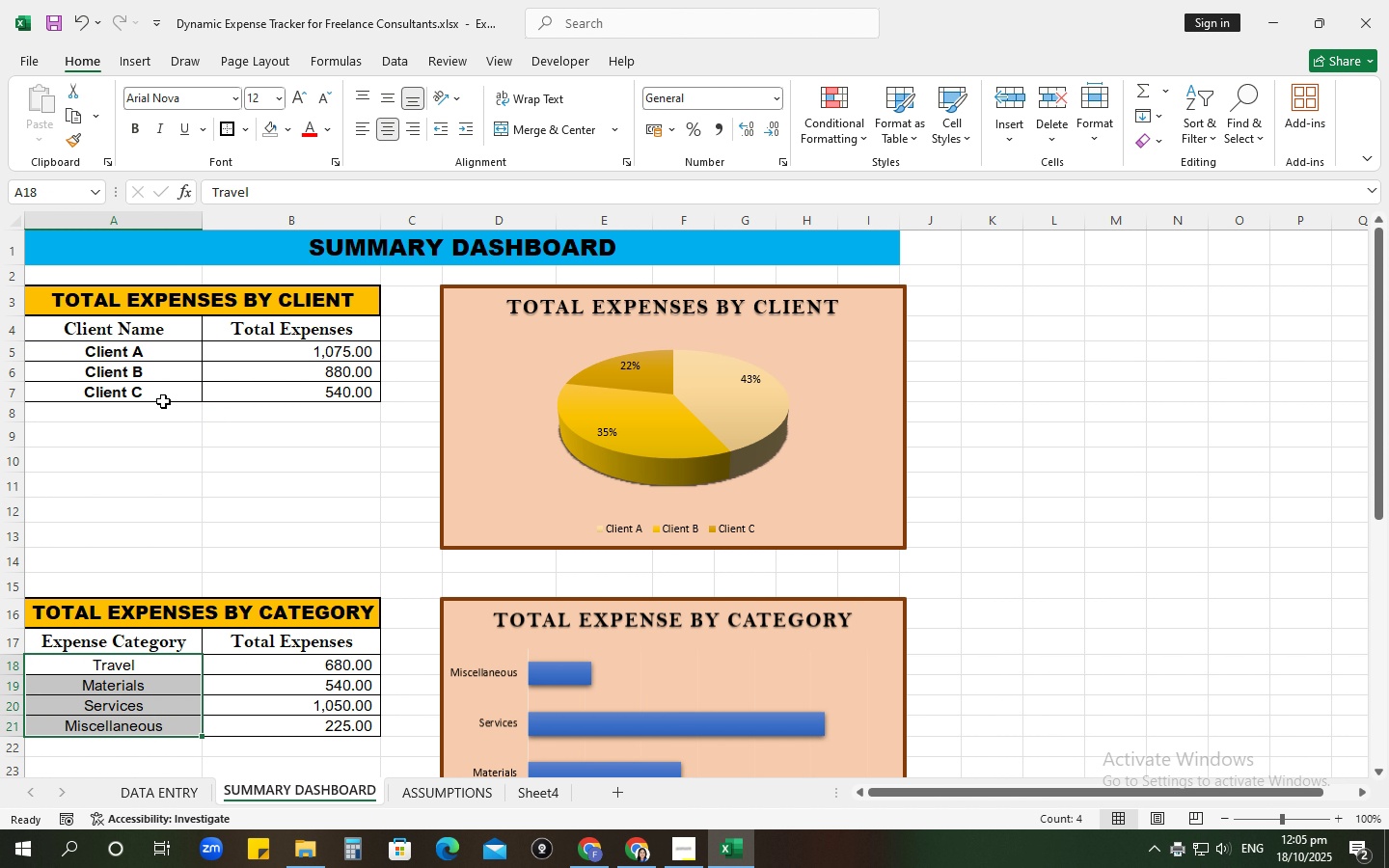 
scroll: coordinate [175, 436], scroll_direction: down, amount: 3.0
 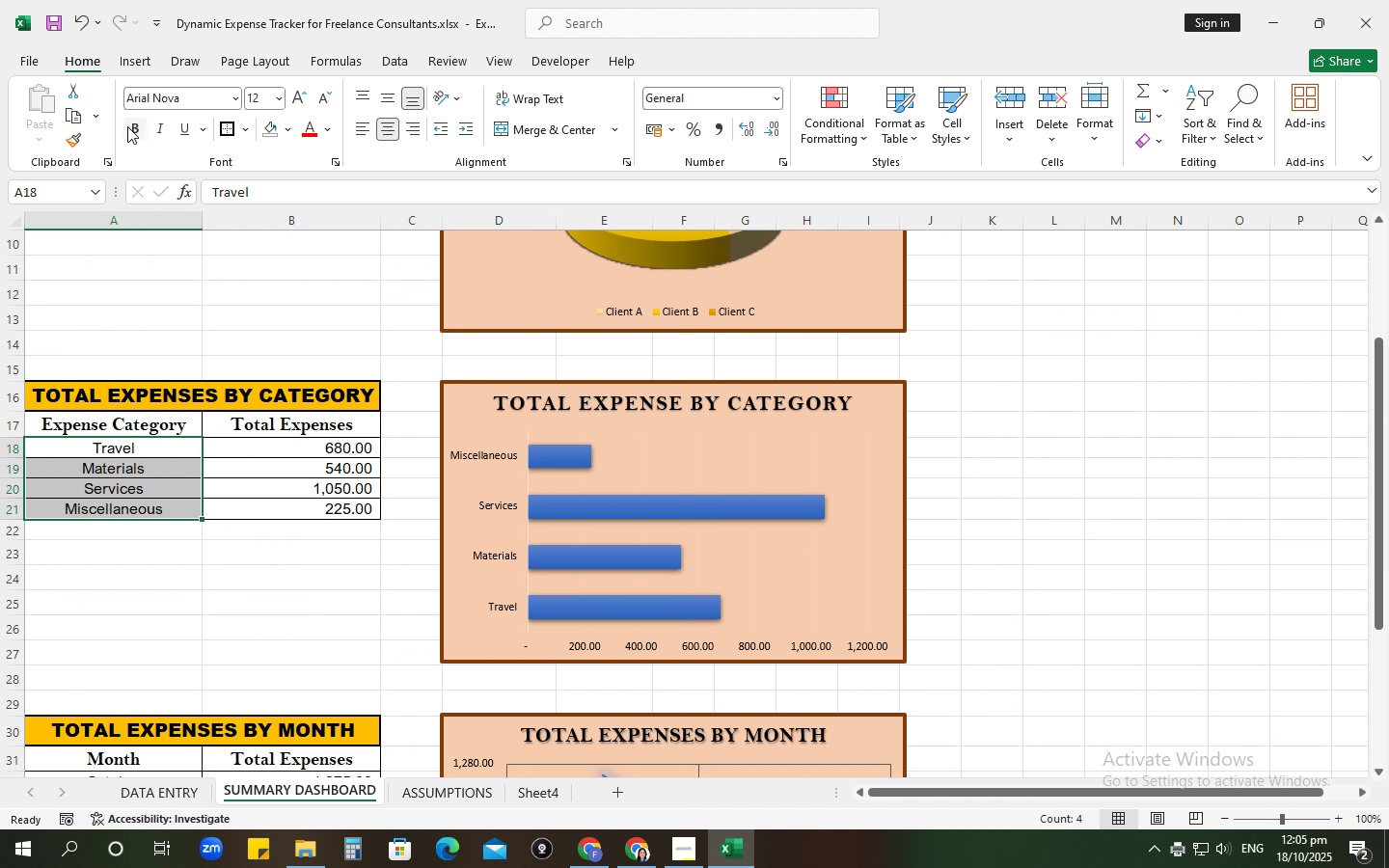 
left_click([217, 563])
 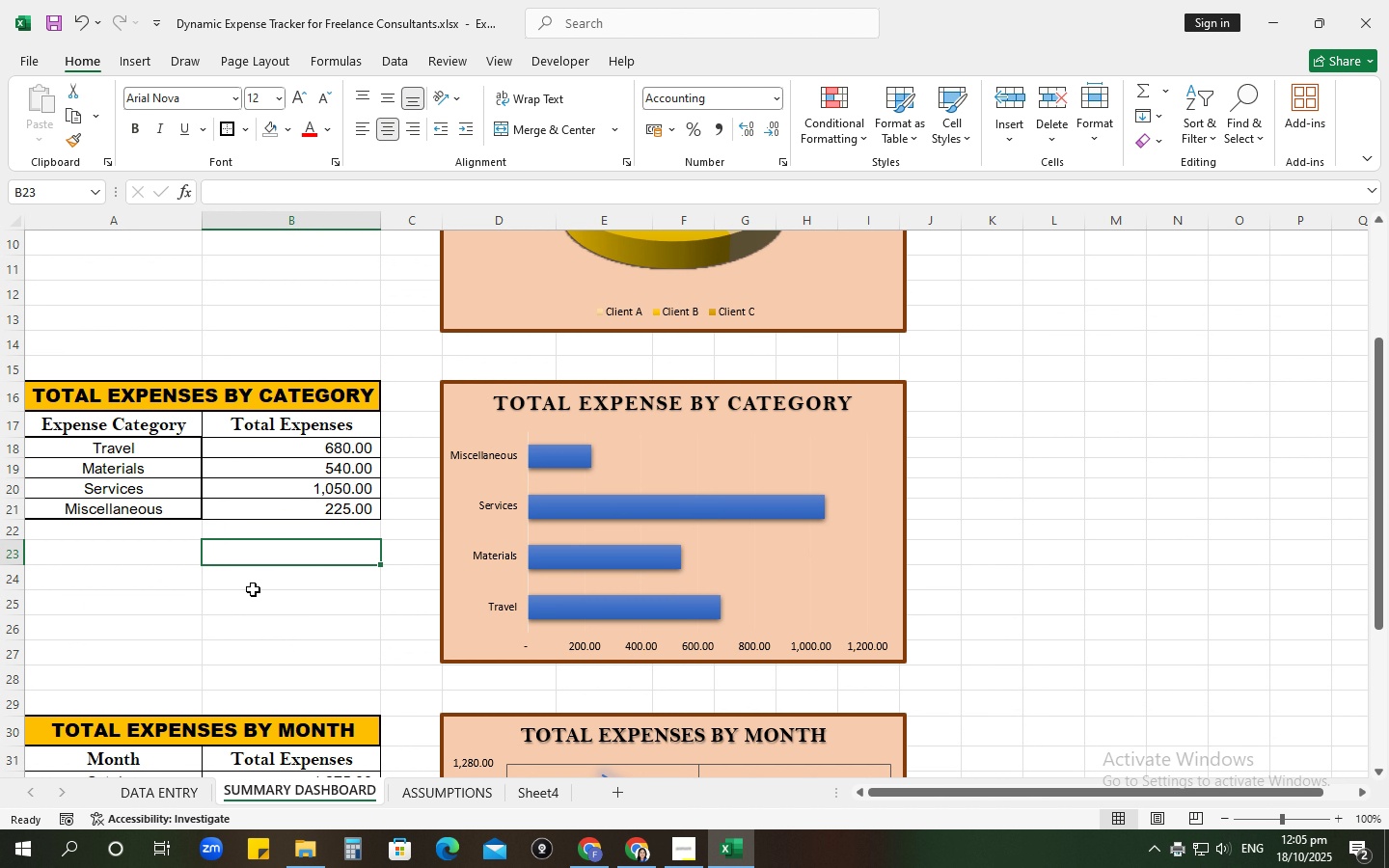 
key(Control+ControlLeft)
 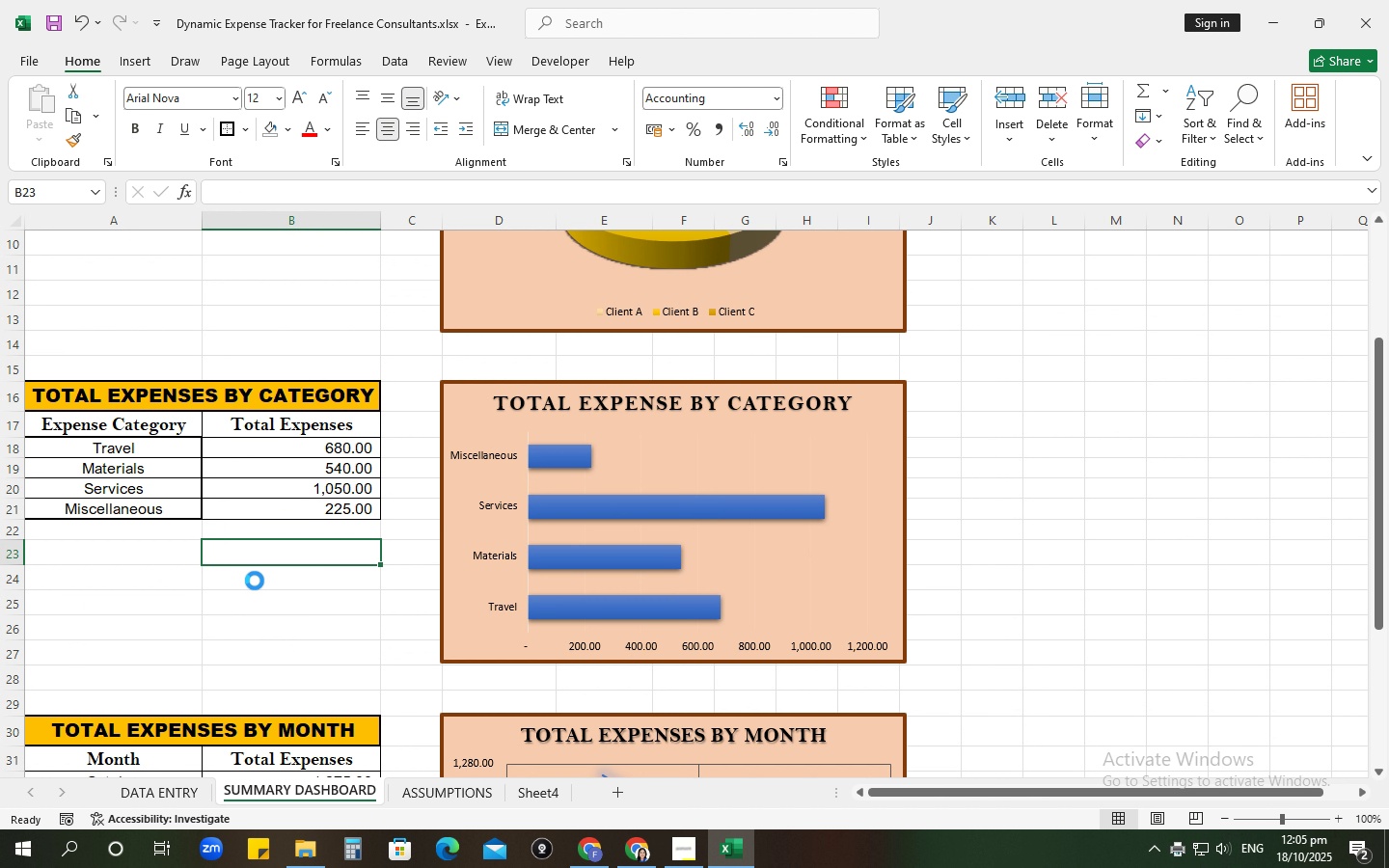 
key(Control+Z)
 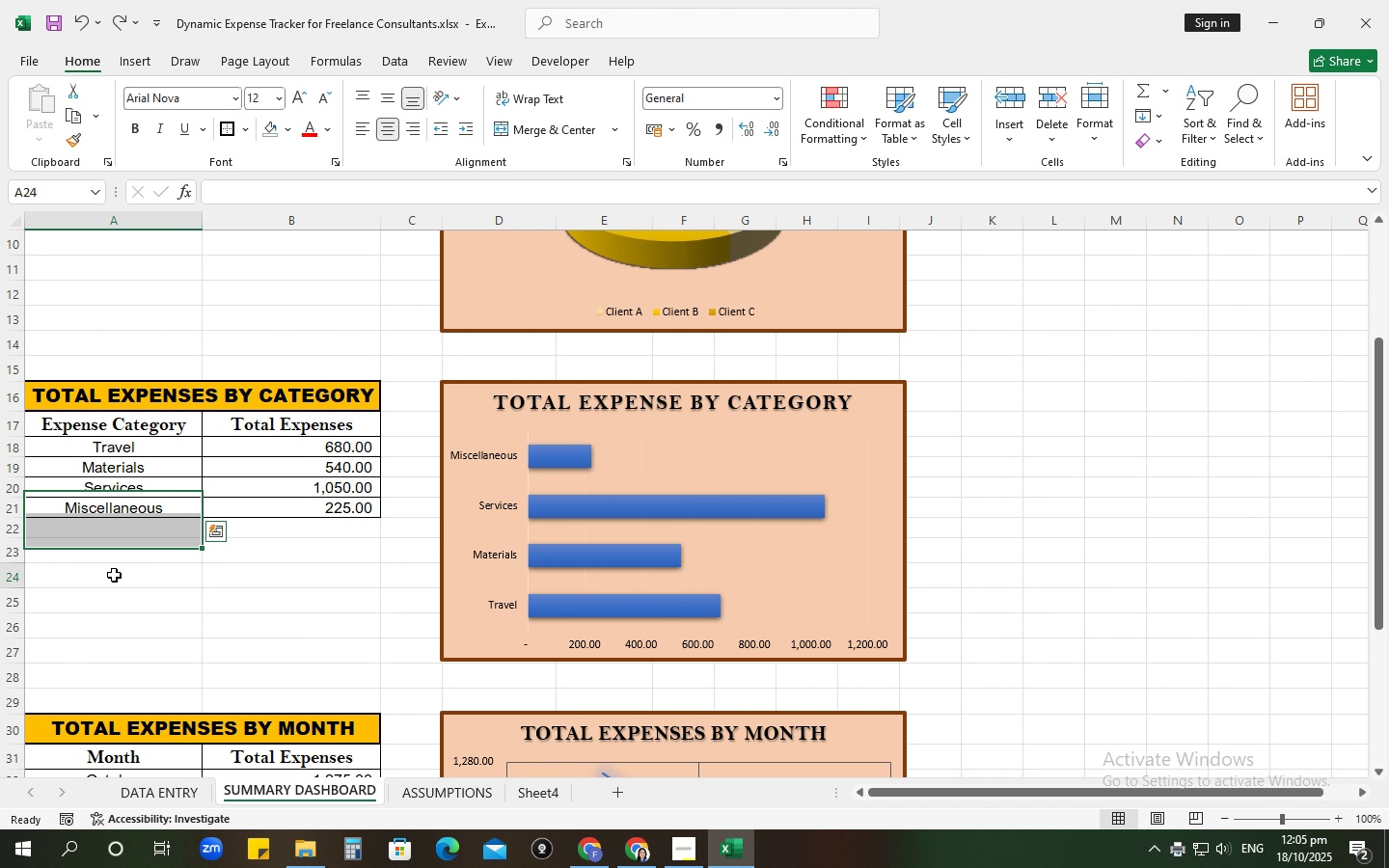 
left_click([114, 575])
 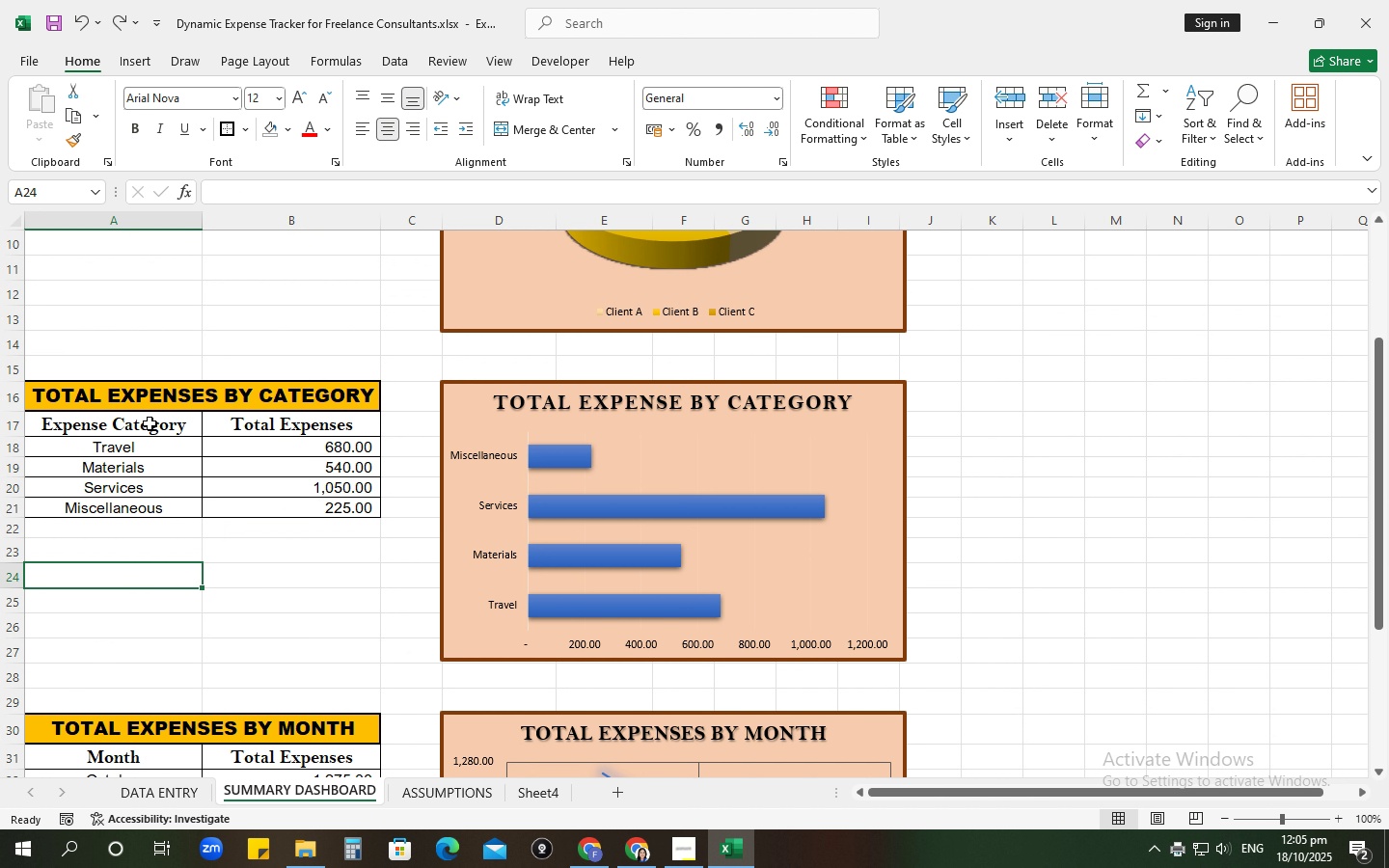 
left_click_drag(start_coordinate=[150, 424], to_coordinate=[283, 425])
 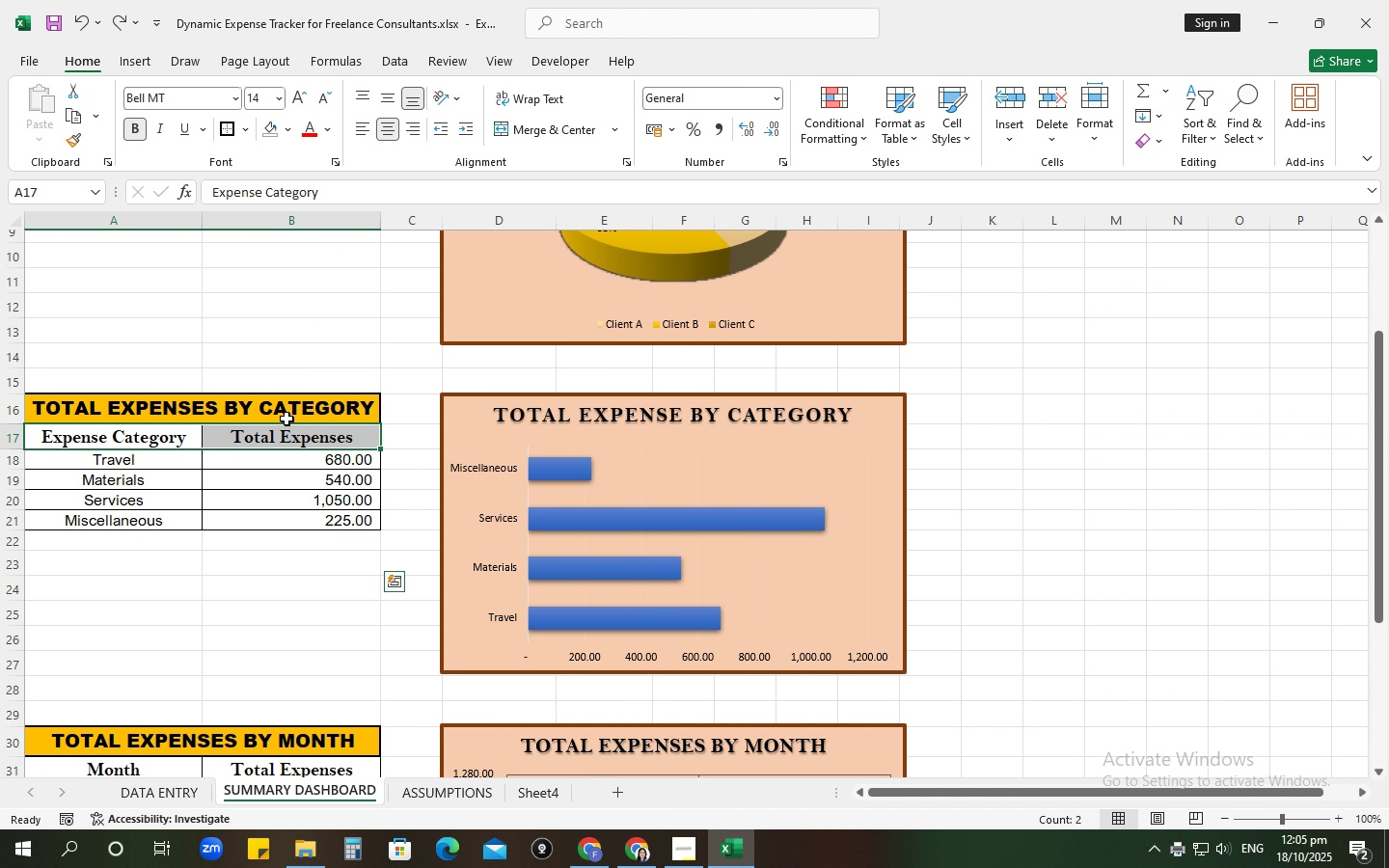 
scroll: coordinate [286, 419], scroll_direction: up, amount: 4.0
 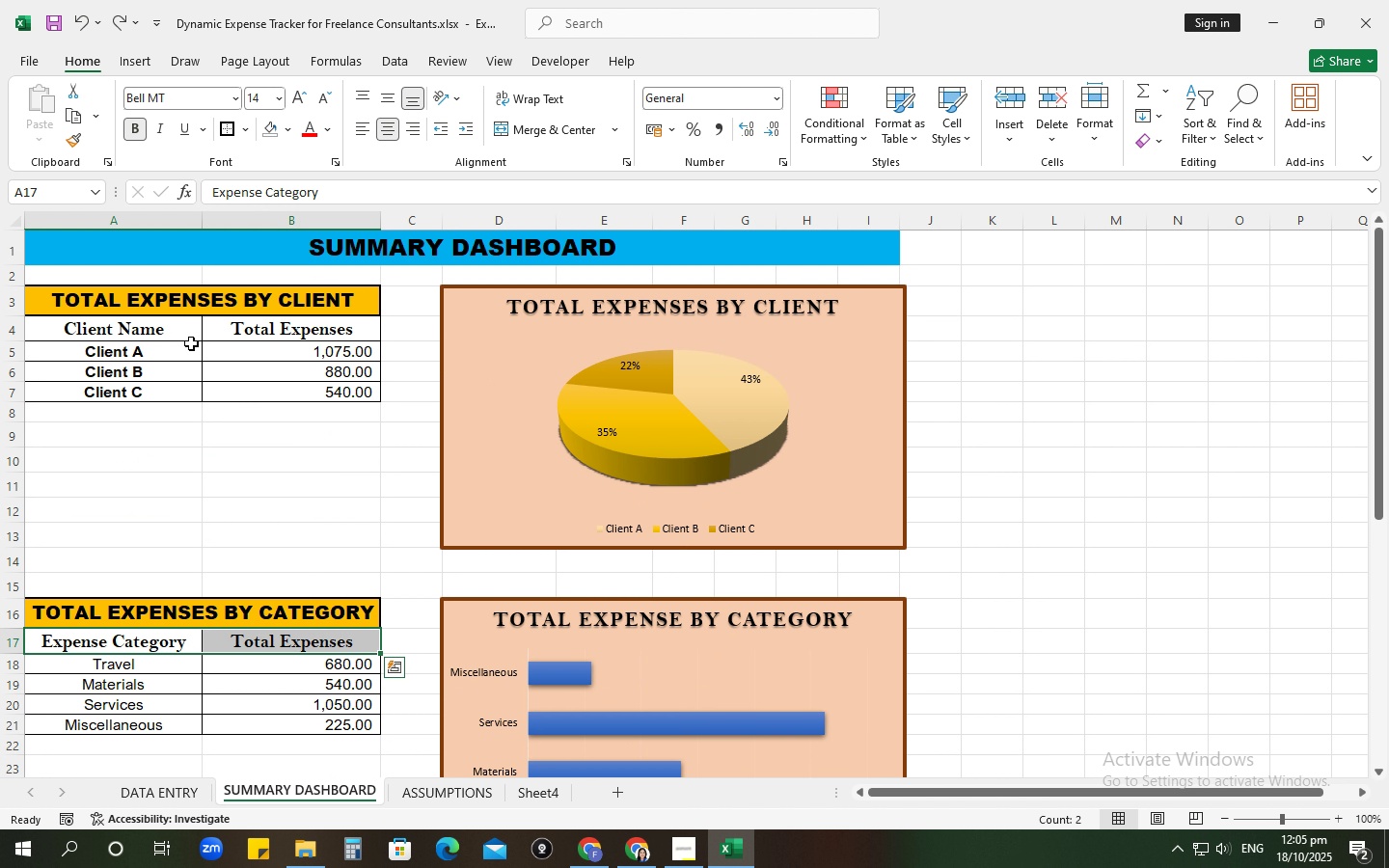 
left_click_drag(start_coordinate=[164, 321], to_coordinate=[228, 331])
 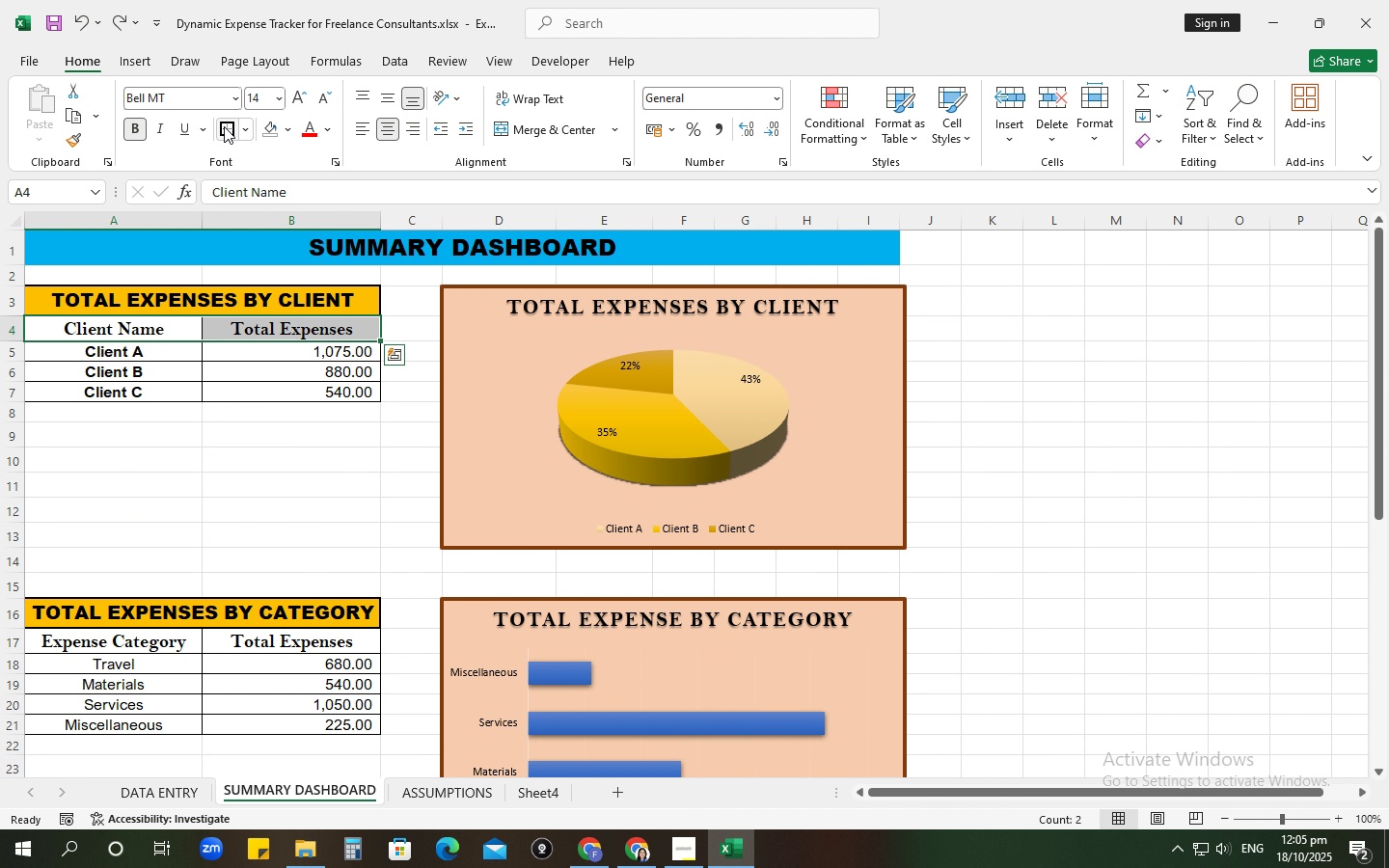 
left_click([224, 126])
 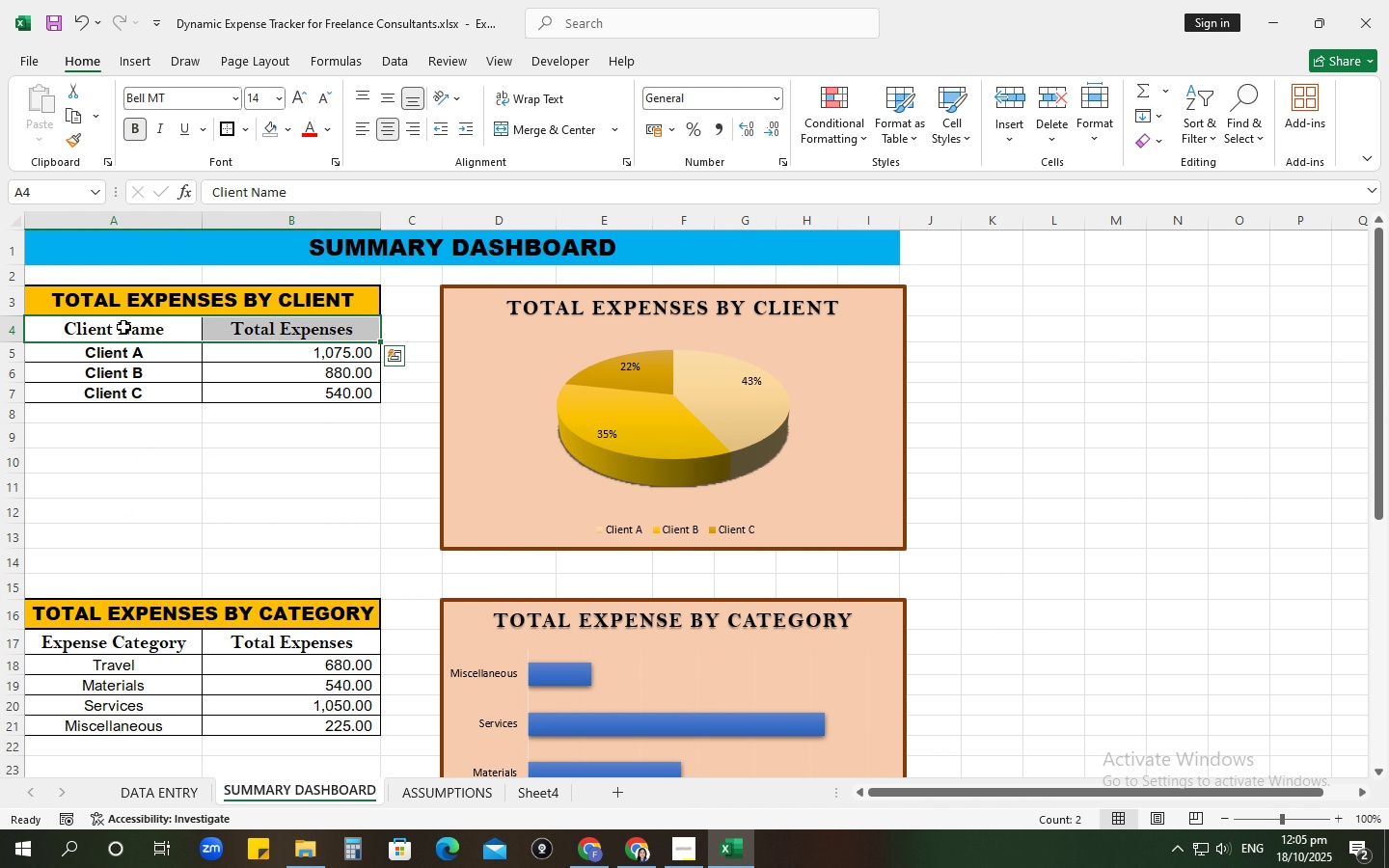 
left_click_drag(start_coordinate=[123, 325], to_coordinate=[123, 391])
 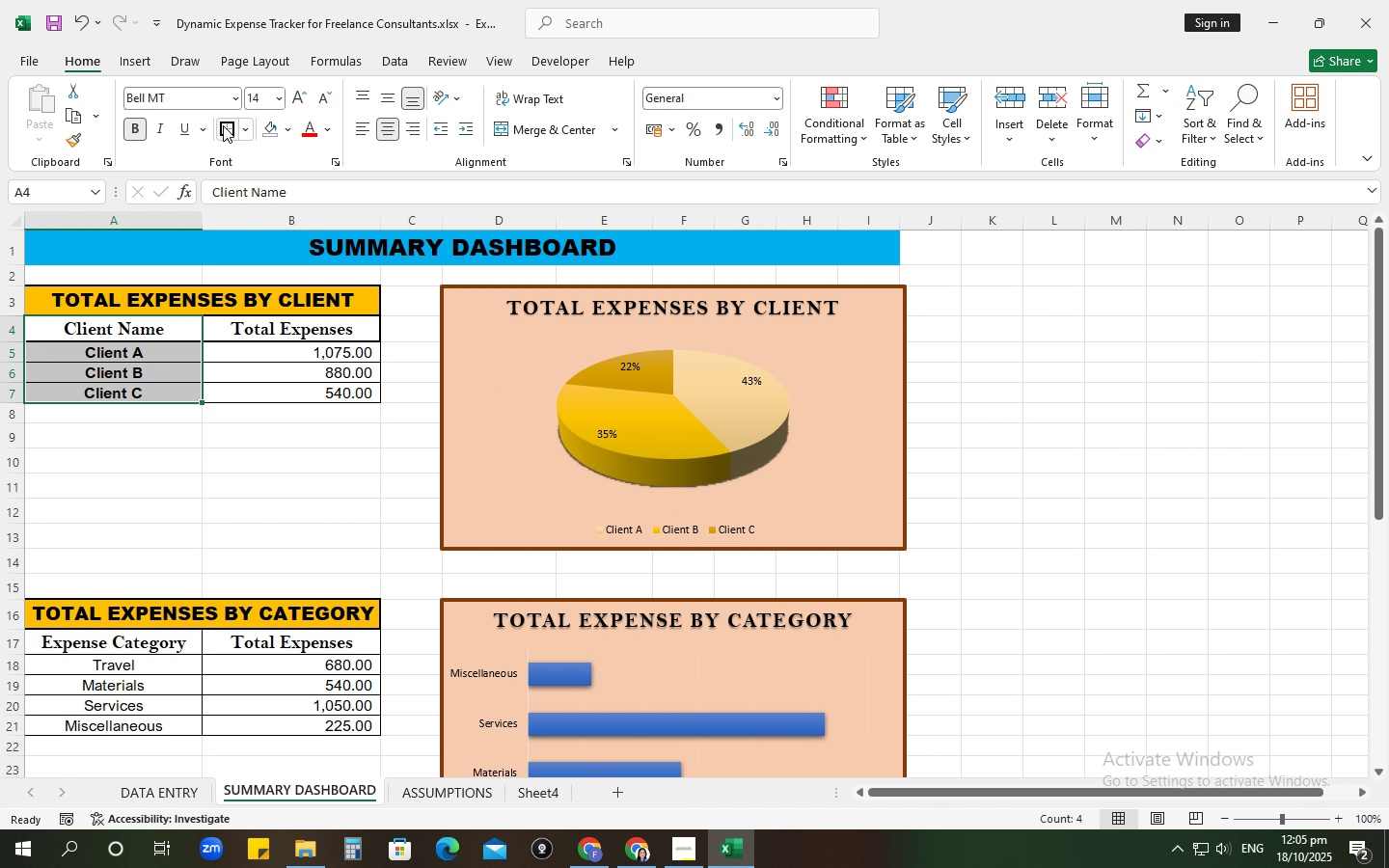 
left_click([223, 125])
 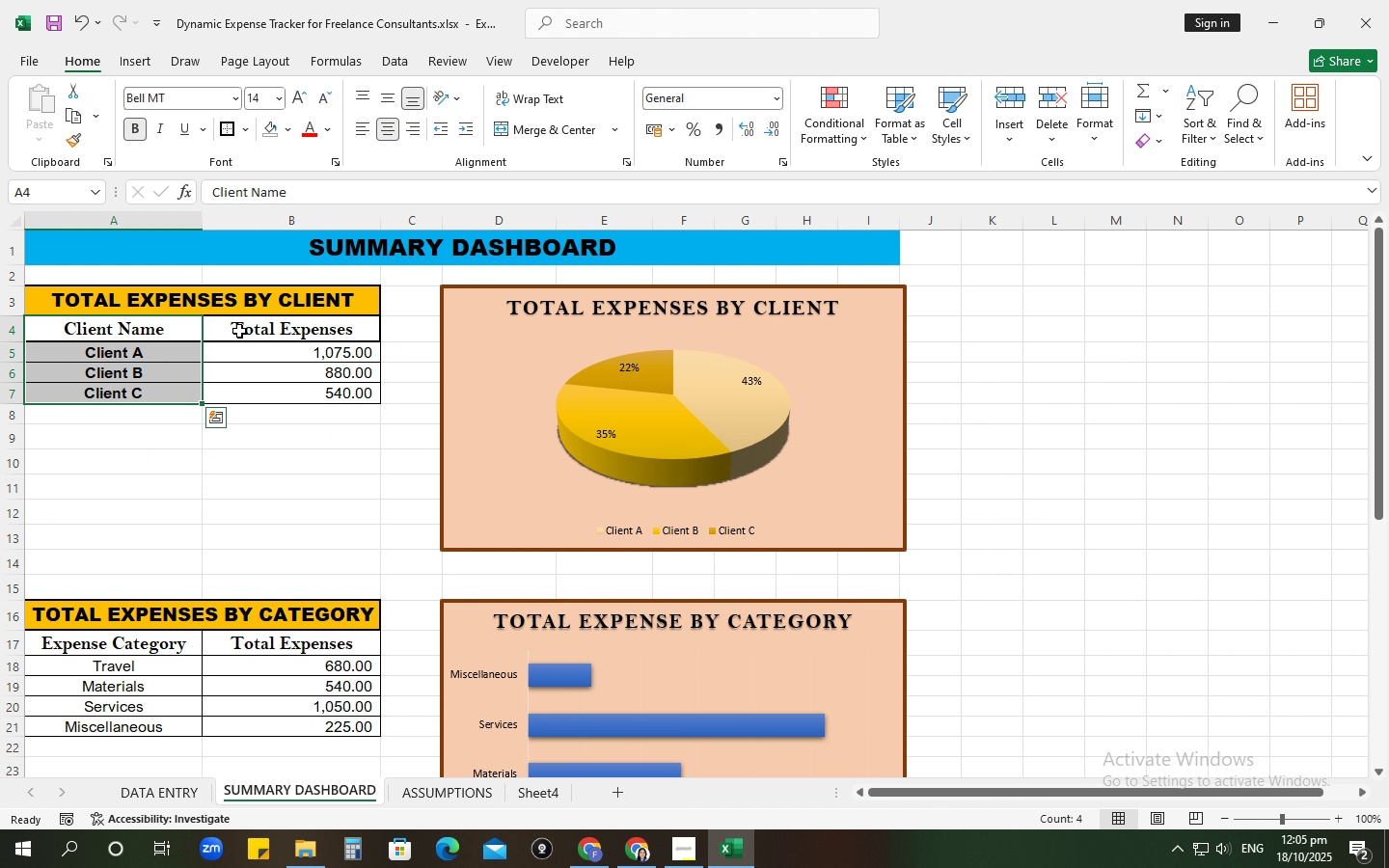 
left_click_drag(start_coordinate=[239, 331], to_coordinate=[248, 396])
 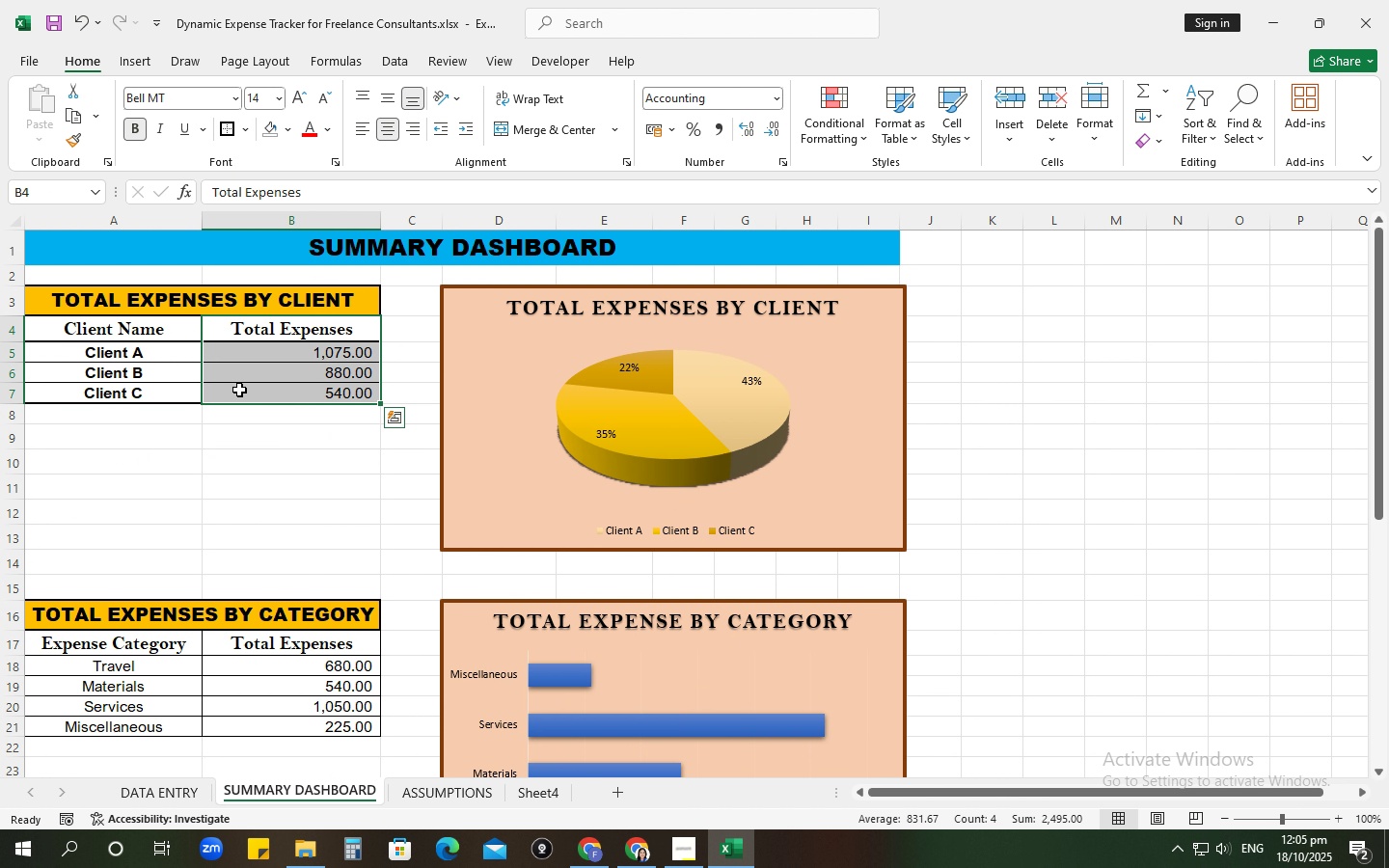 
scroll: coordinate [253, 448], scroll_direction: down, amount: 3.0
 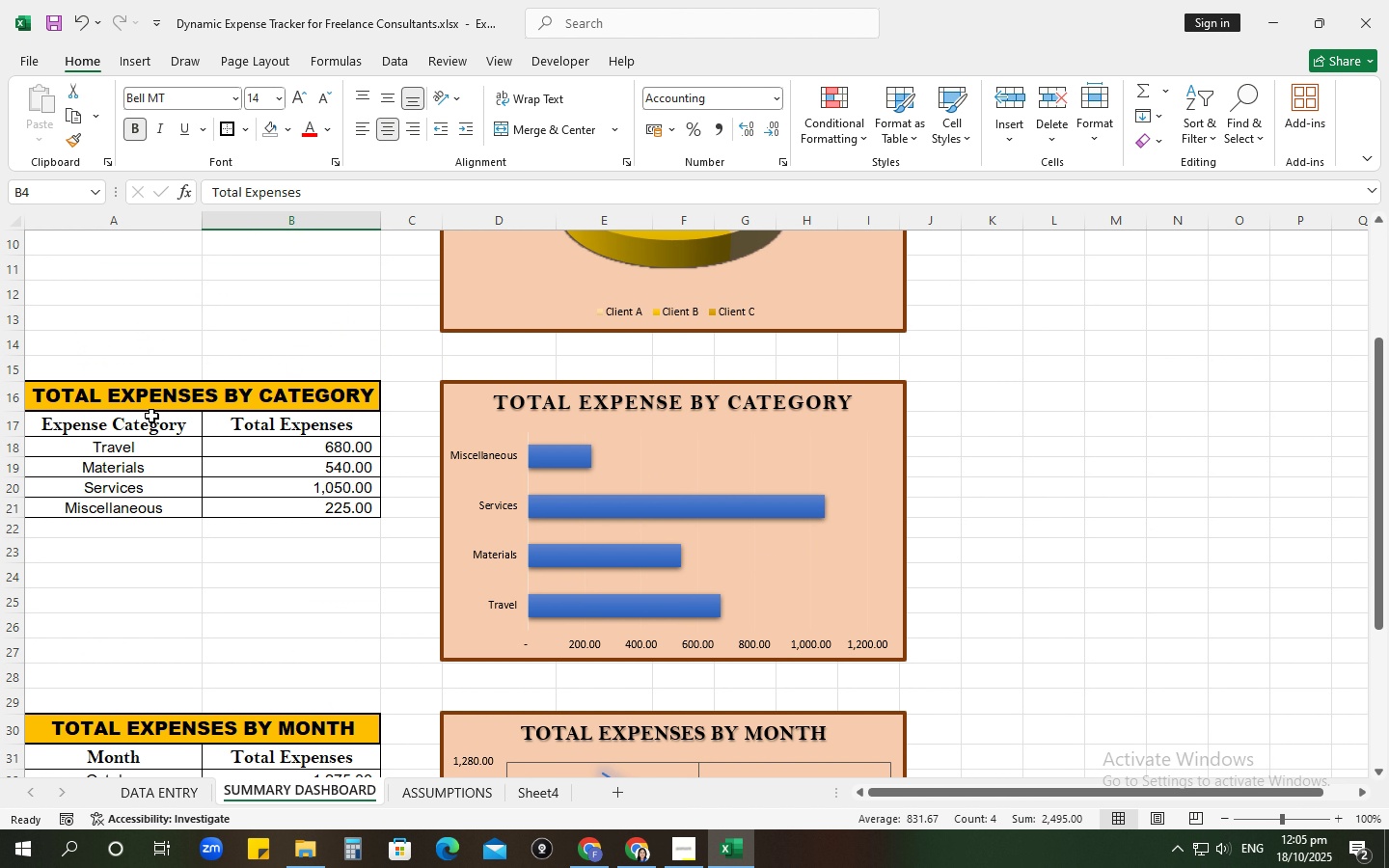 
left_click_drag(start_coordinate=[151, 416], to_coordinate=[258, 421])
 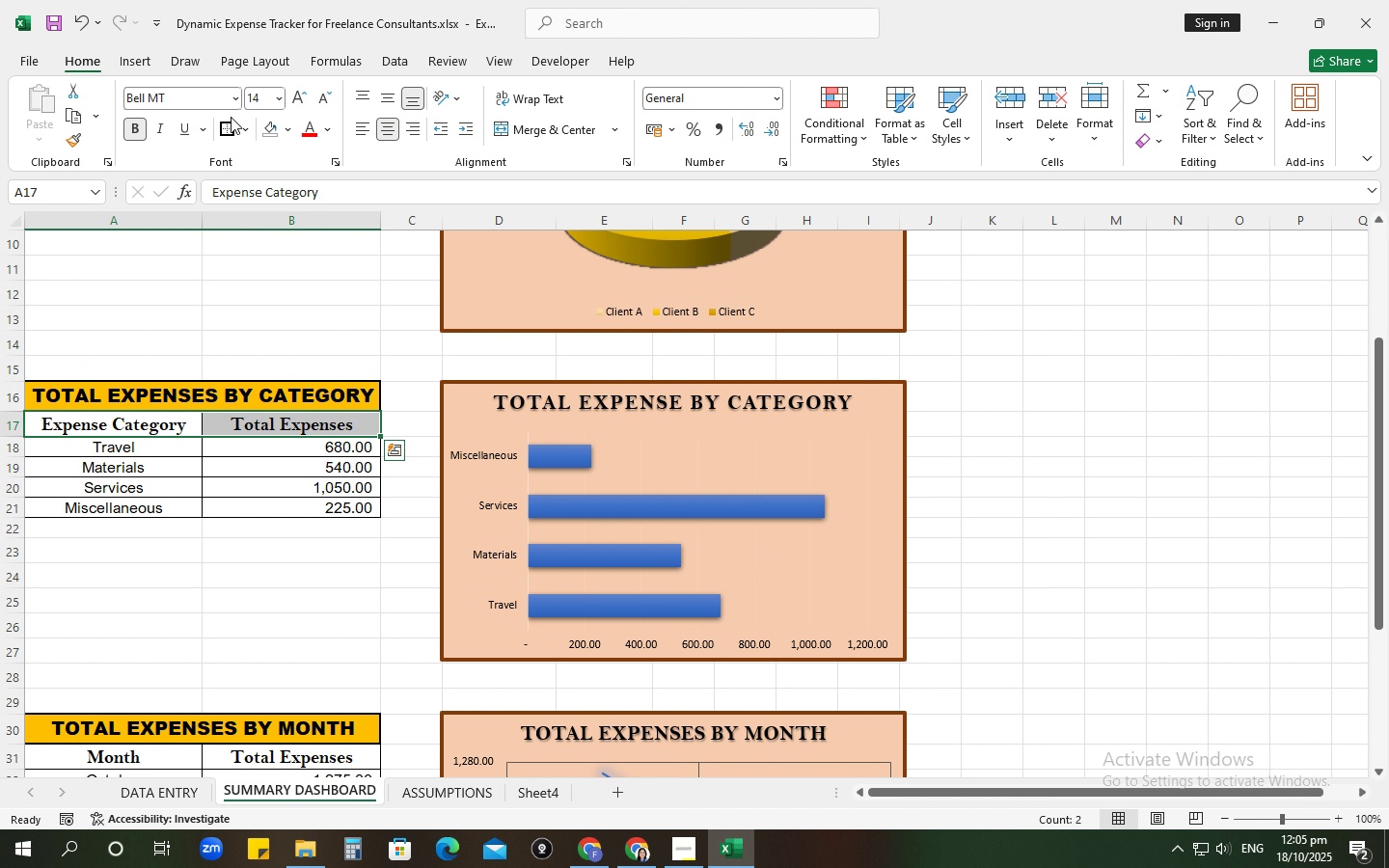 
left_click([231, 117])
 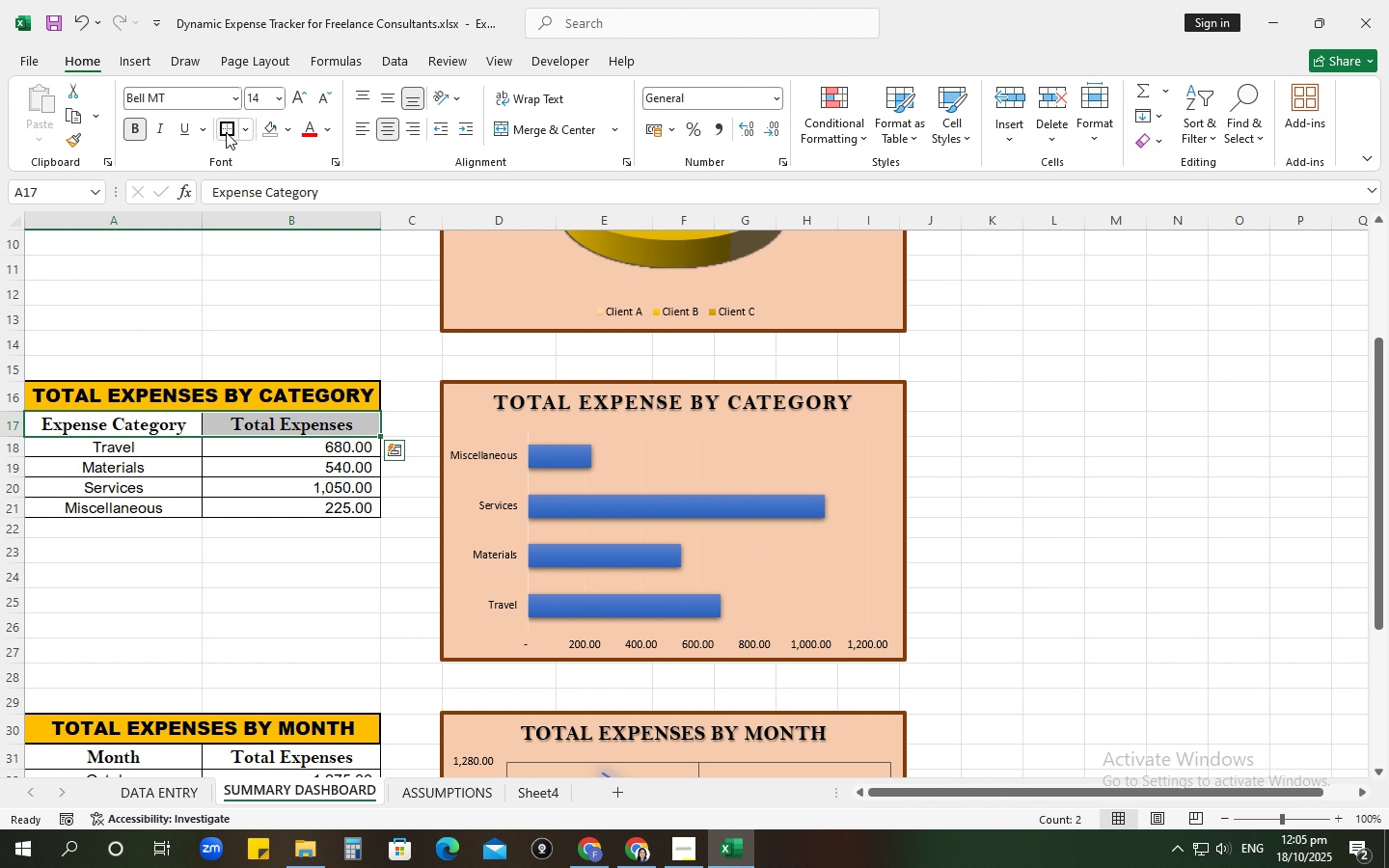 
left_click([226, 132])
 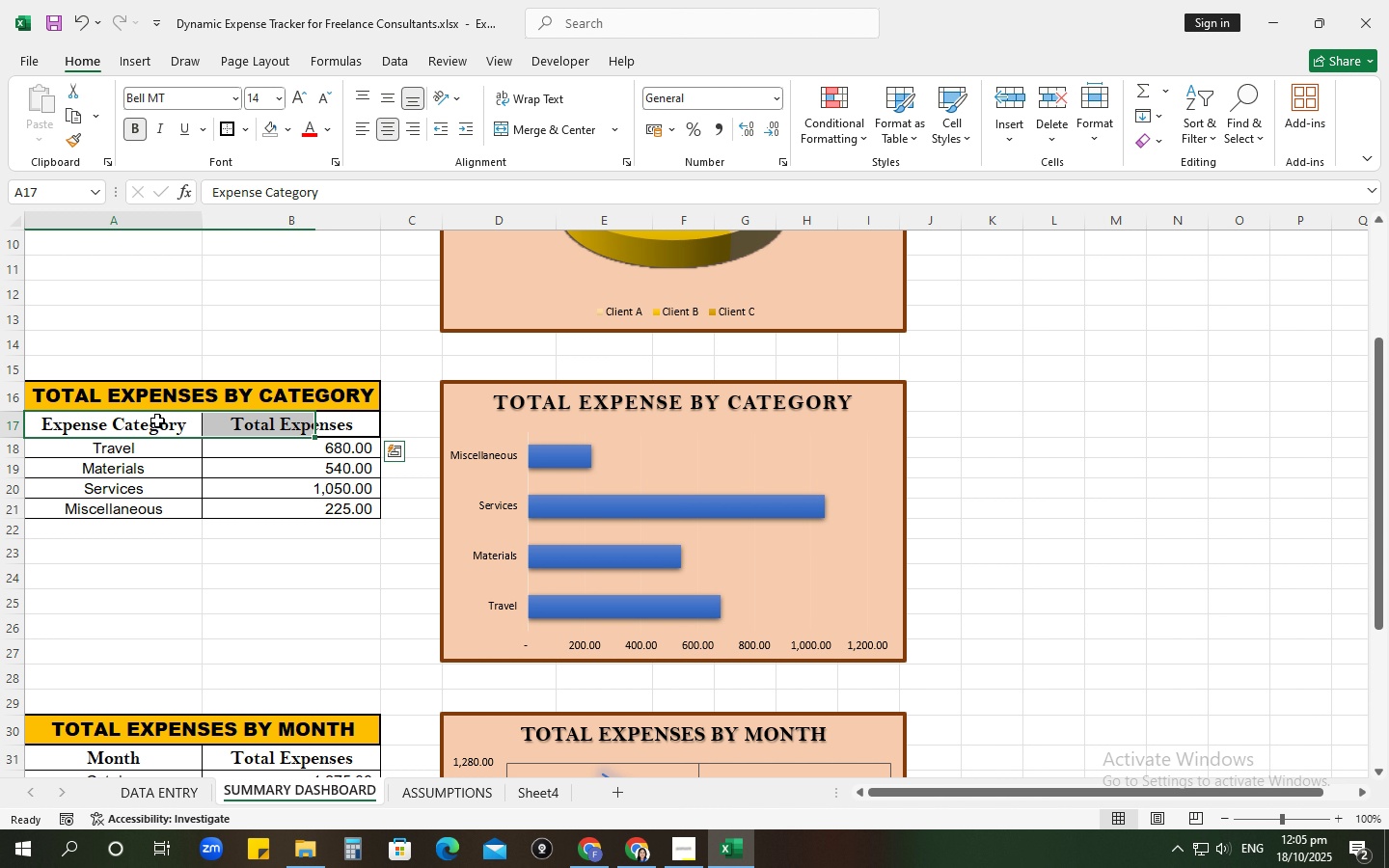 
left_click_drag(start_coordinate=[158, 420], to_coordinate=[164, 503])
 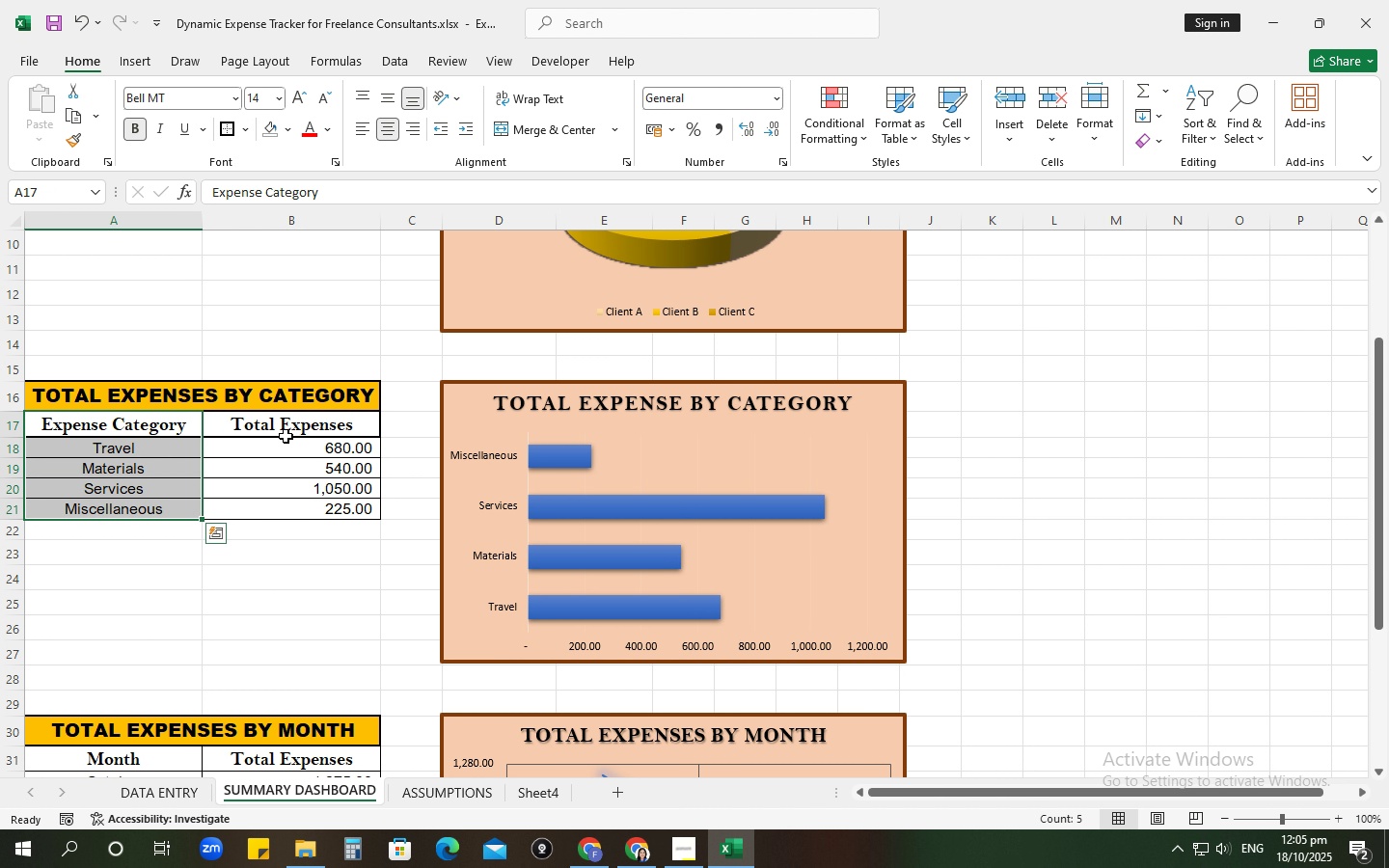 
left_click_drag(start_coordinate=[262, 428], to_coordinate=[266, 506])
 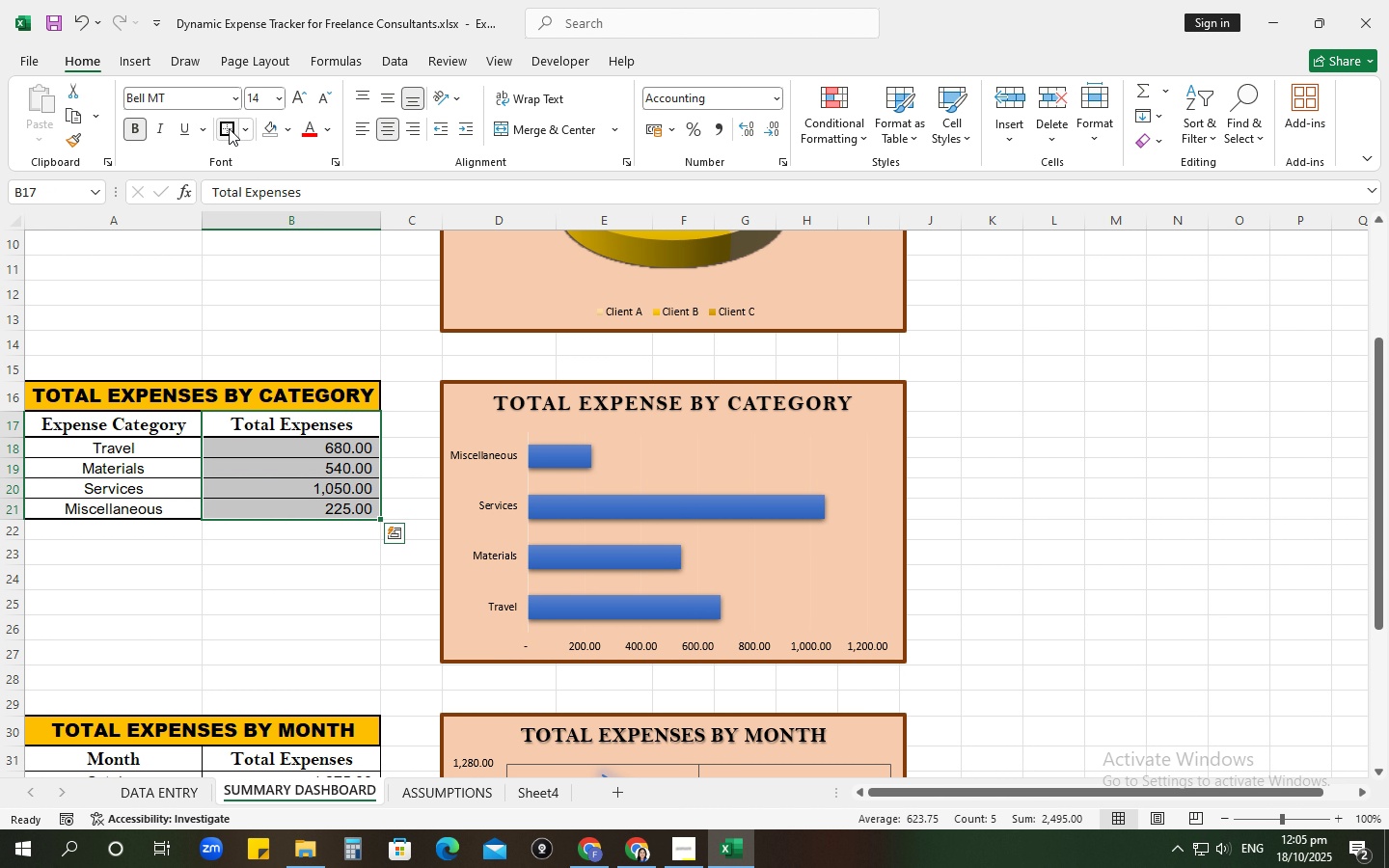 
left_click([229, 126])
 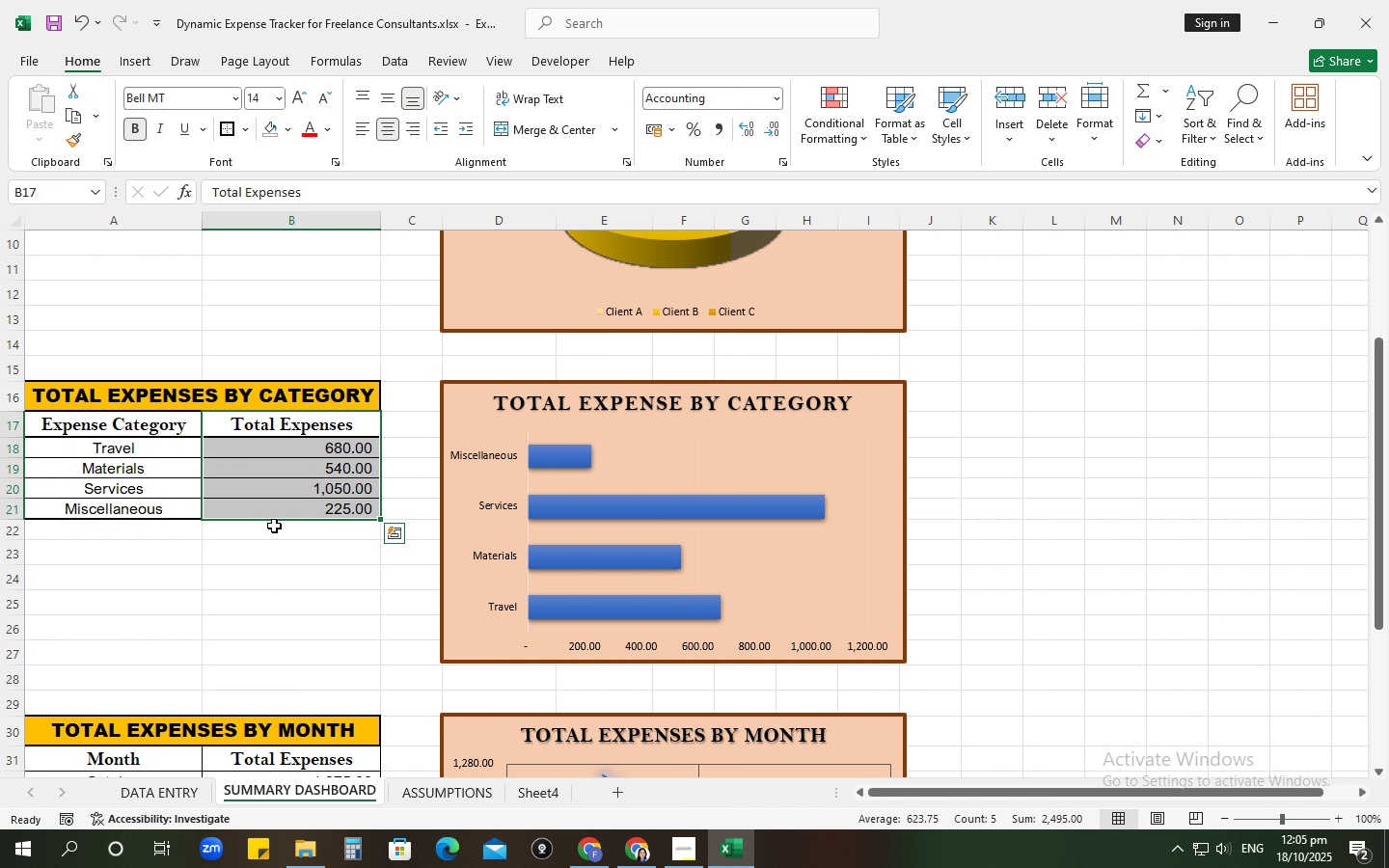 
scroll: coordinate [275, 529], scroll_direction: down, amount: 4.0
 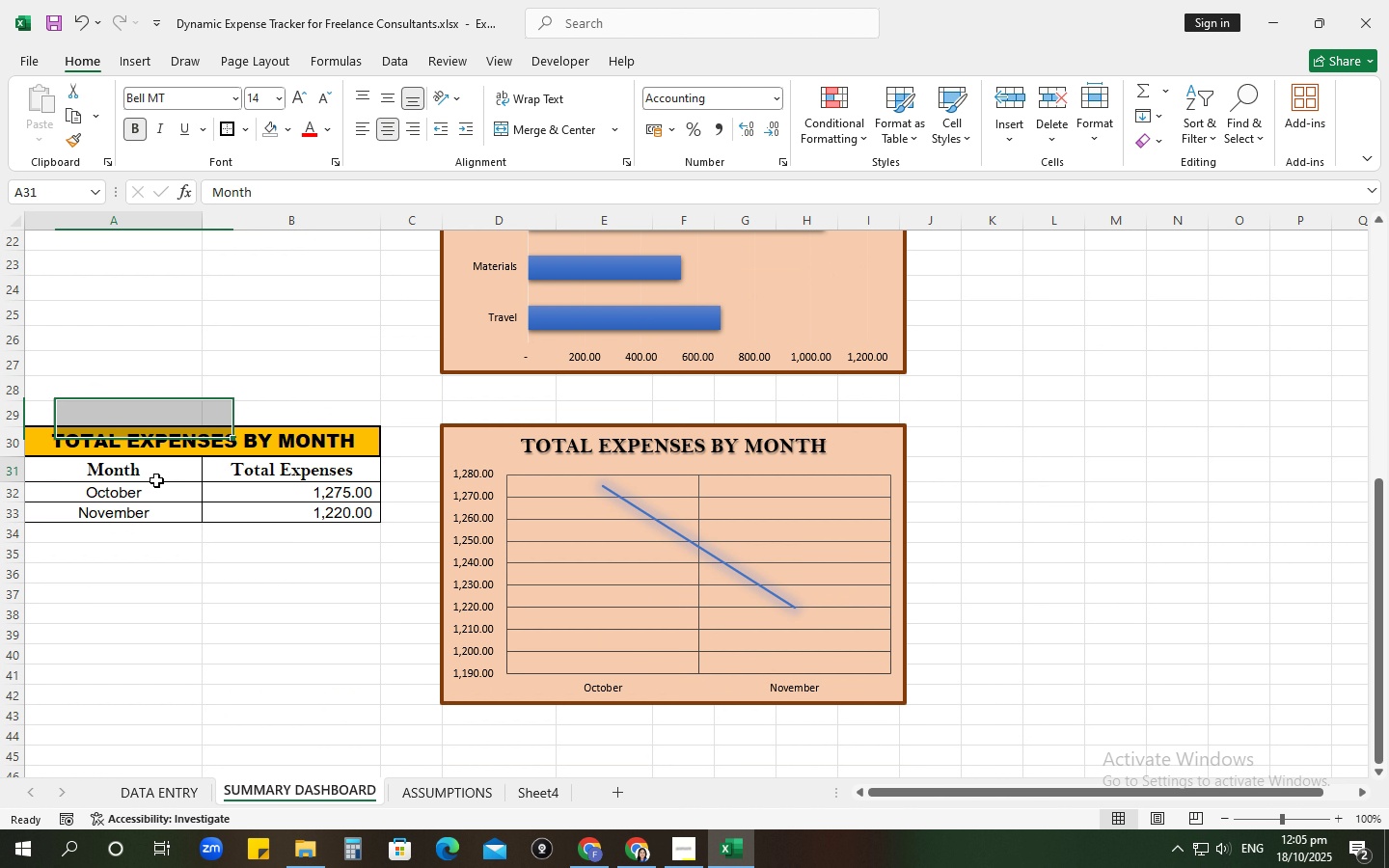 
left_click_drag(start_coordinate=[156, 480], to_coordinate=[260, 467])
 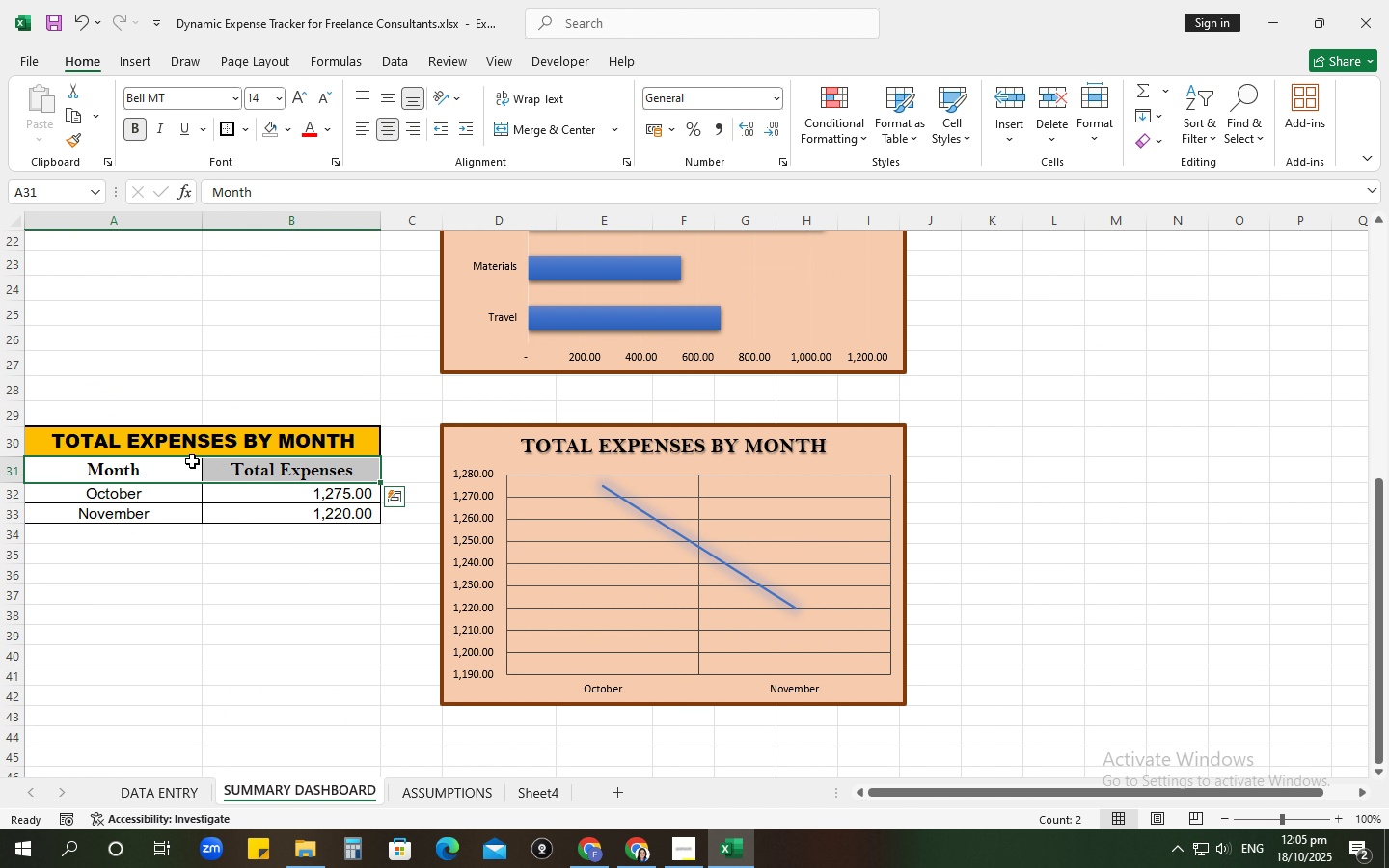 
left_click_drag(start_coordinate=[171, 471], to_coordinate=[170, 510])
 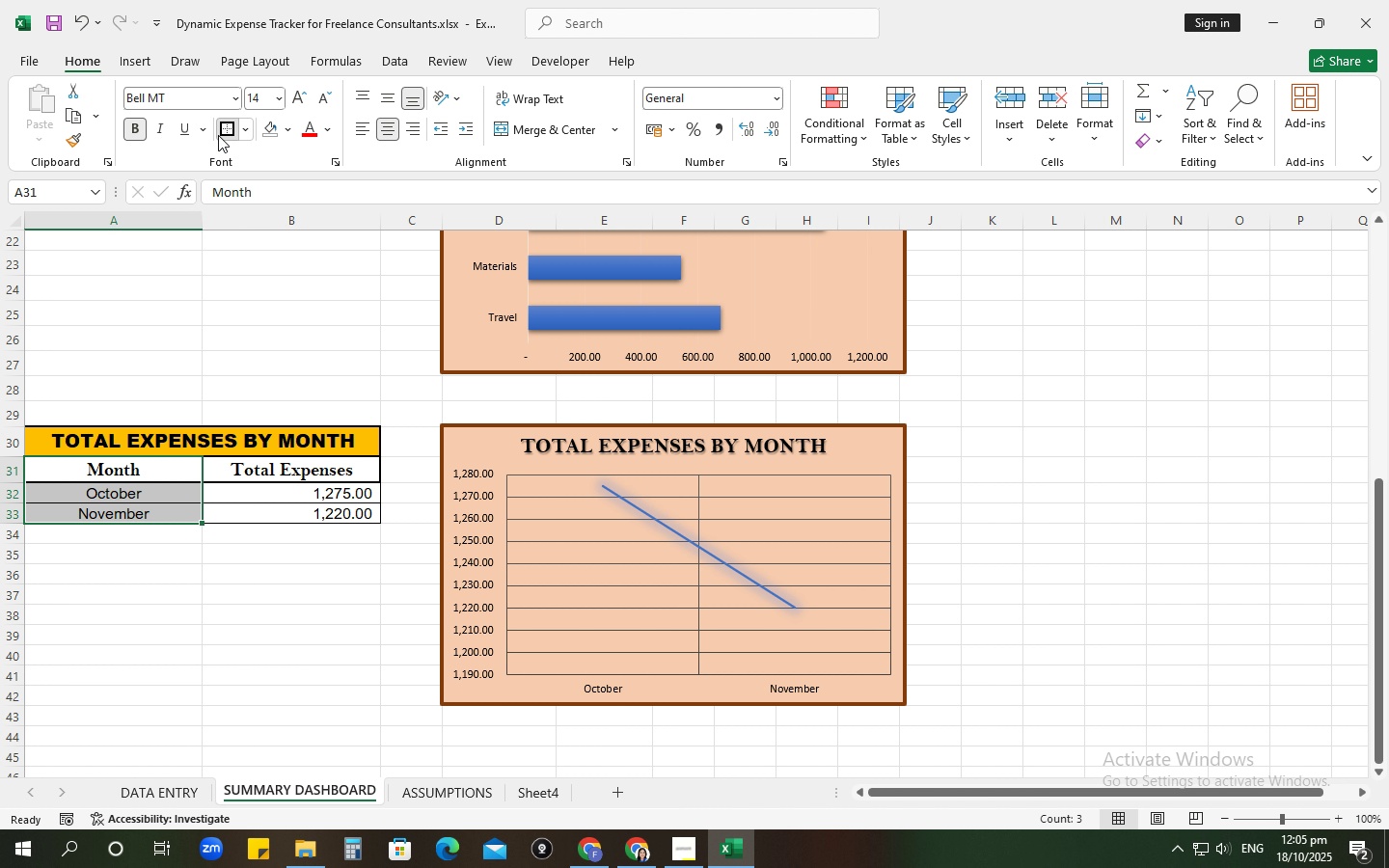 
left_click([218, 135])
 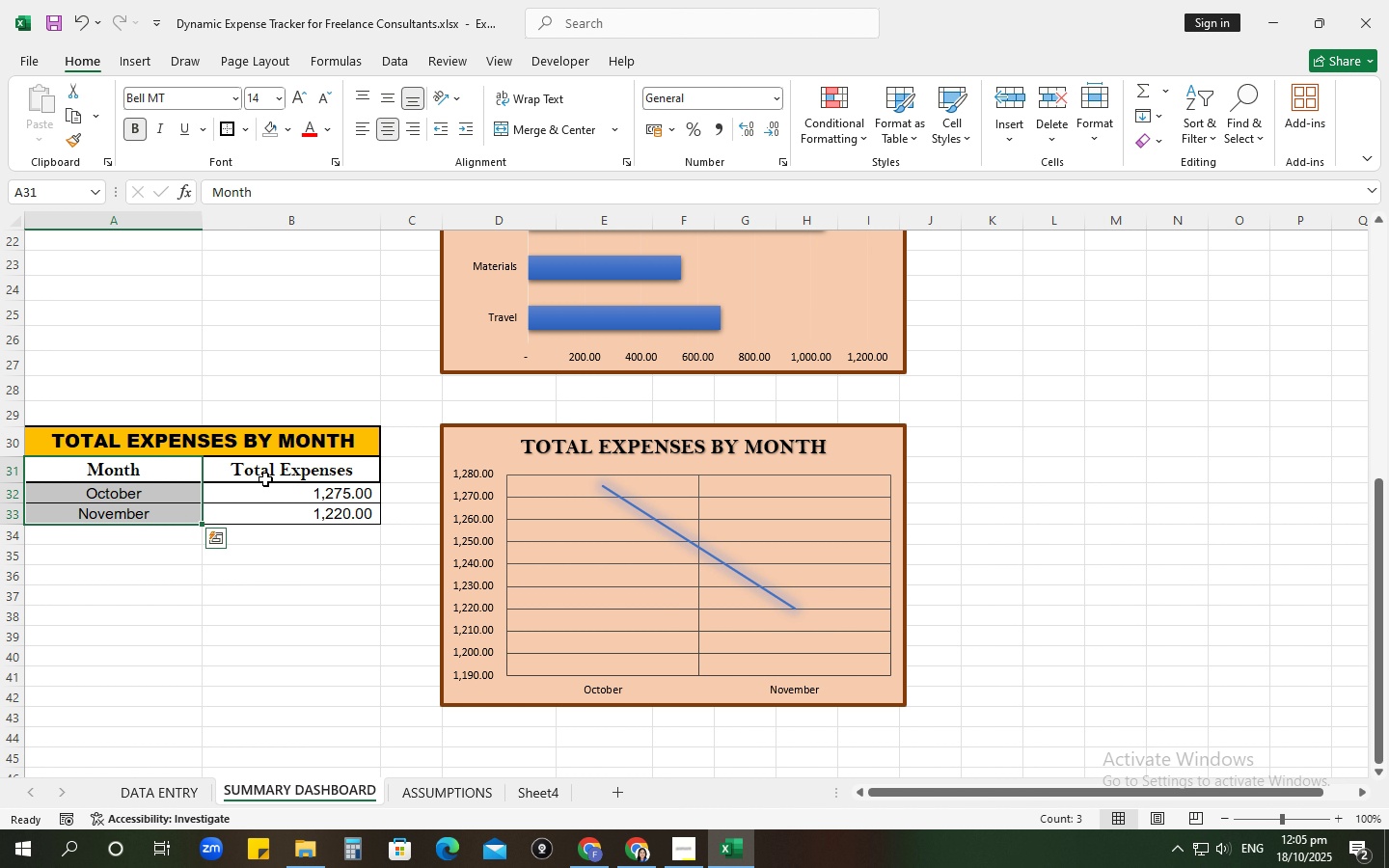 
left_click_drag(start_coordinate=[265, 479], to_coordinate=[273, 529])
 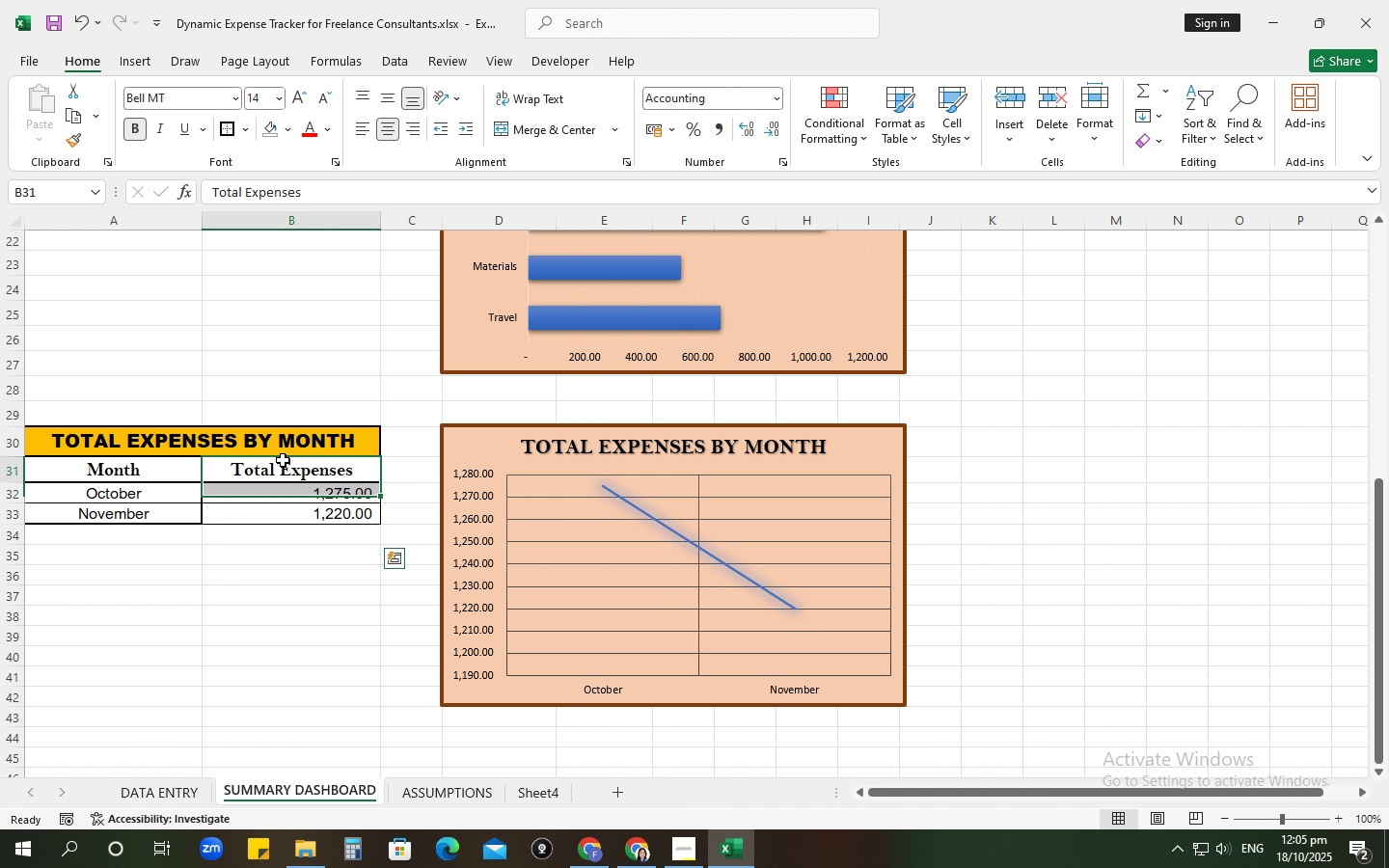 
left_click([283, 460])
 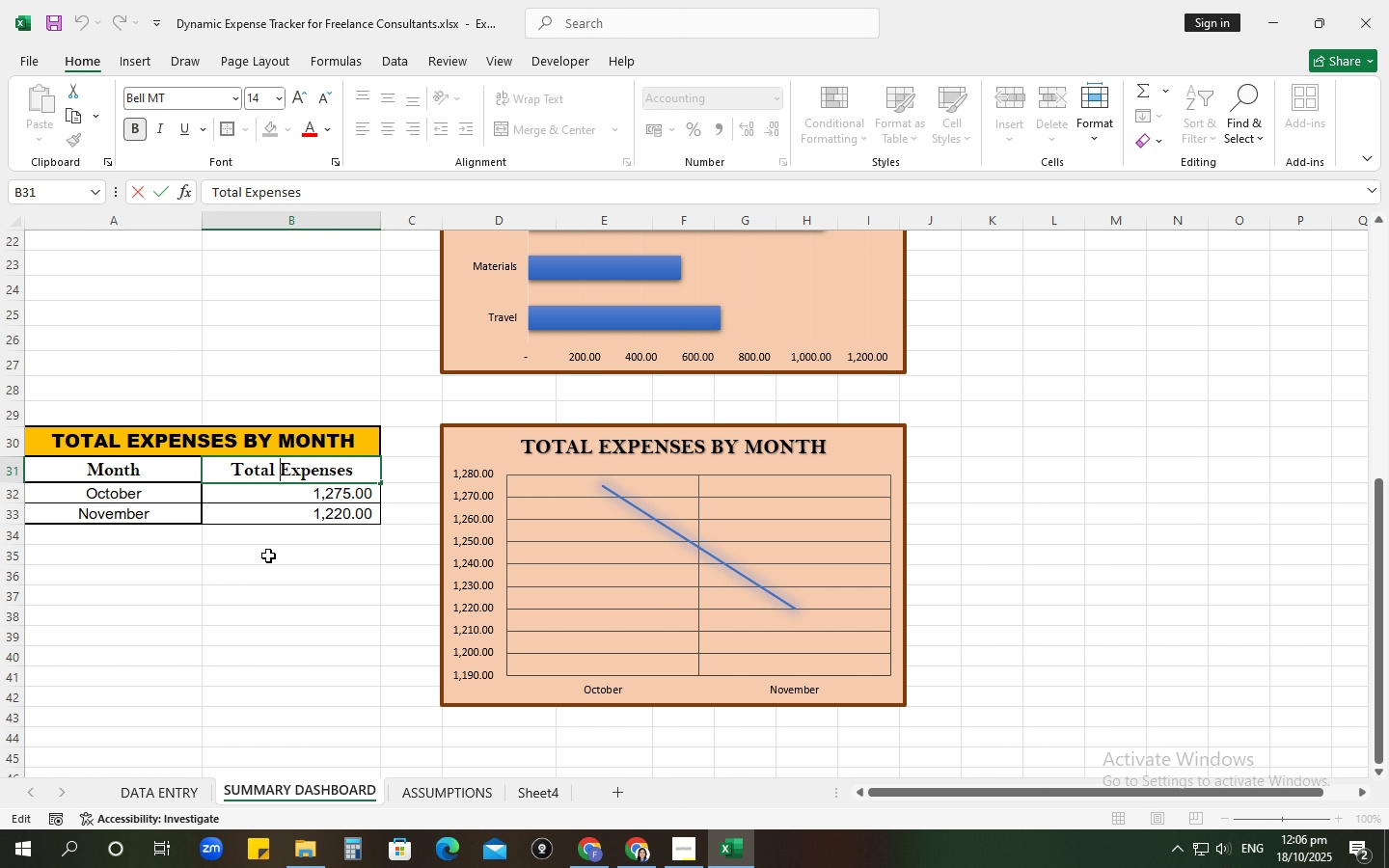 
left_click_drag(start_coordinate=[262, 578], to_coordinate=[262, 564])
 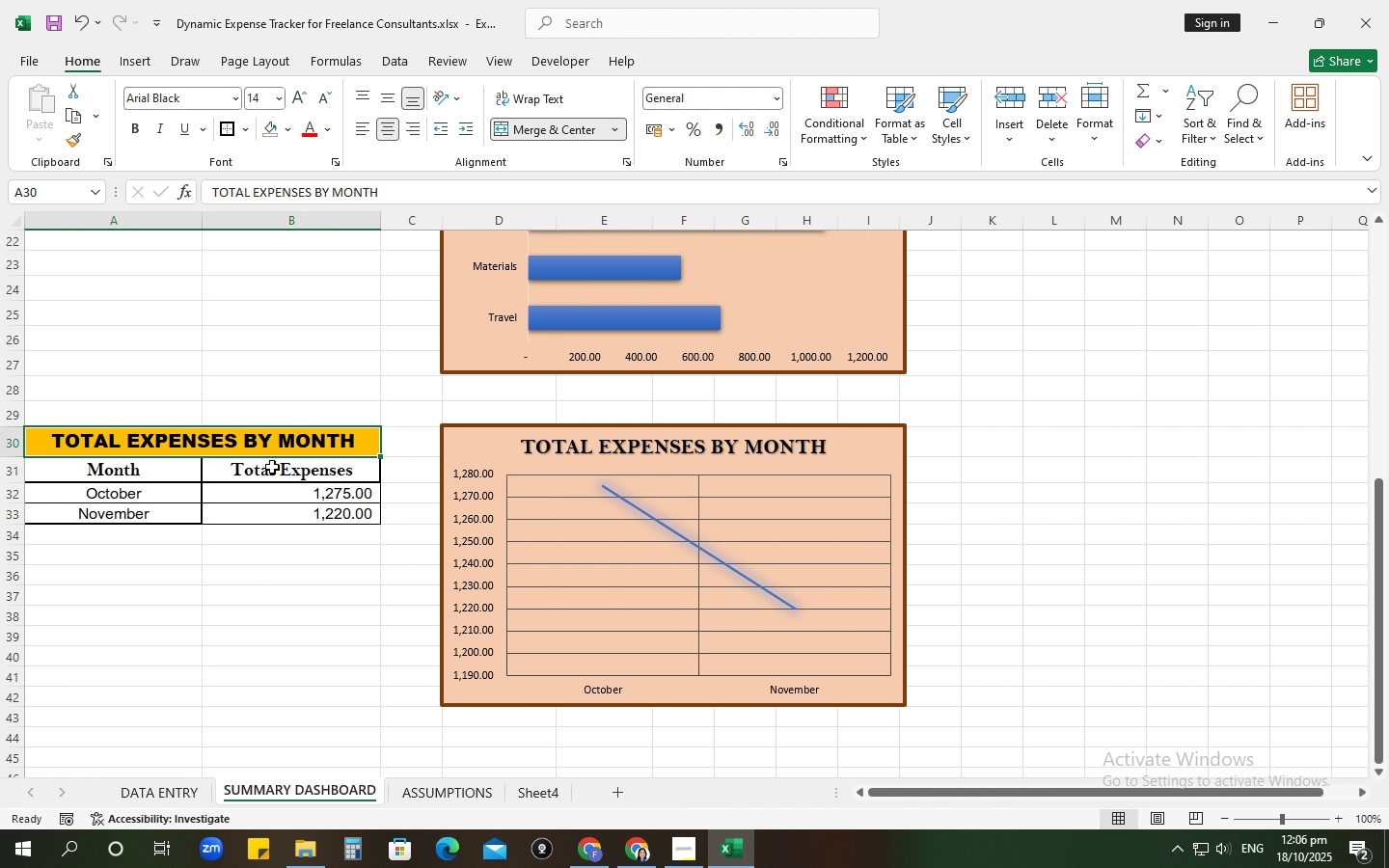 
left_click_drag(start_coordinate=[274, 472], to_coordinate=[286, 522])
 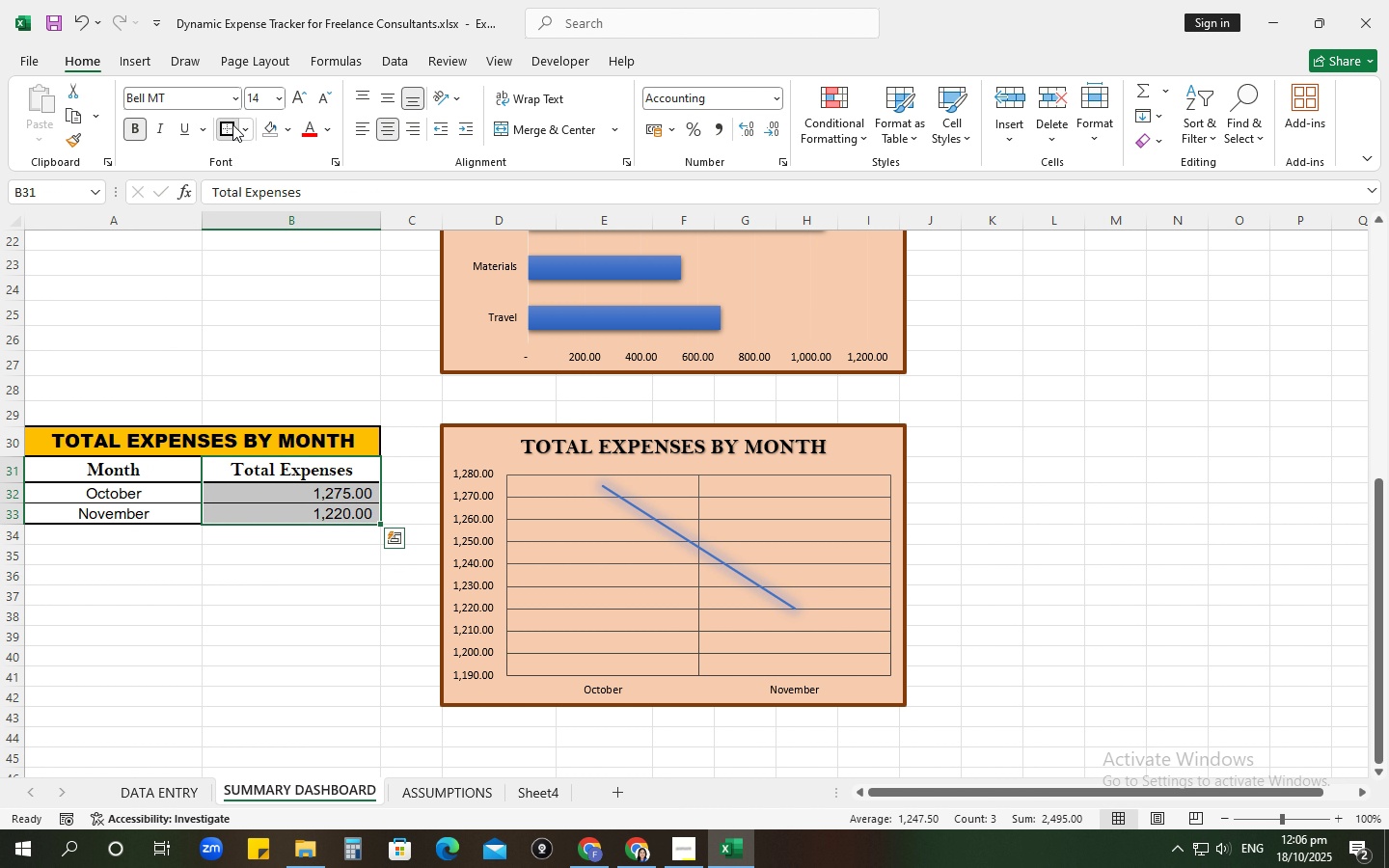 
left_click([232, 124])
 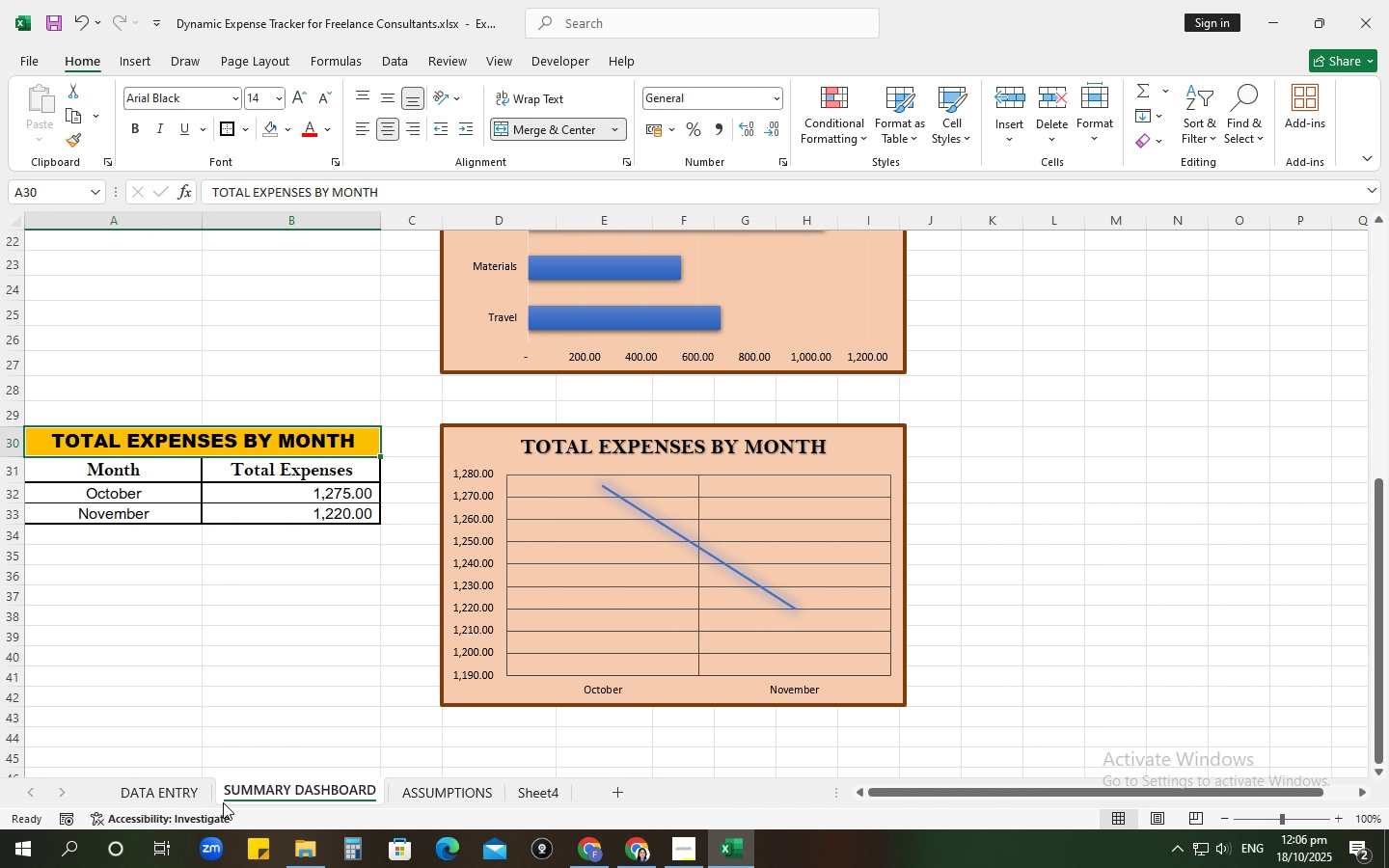 
left_click([206, 801])
 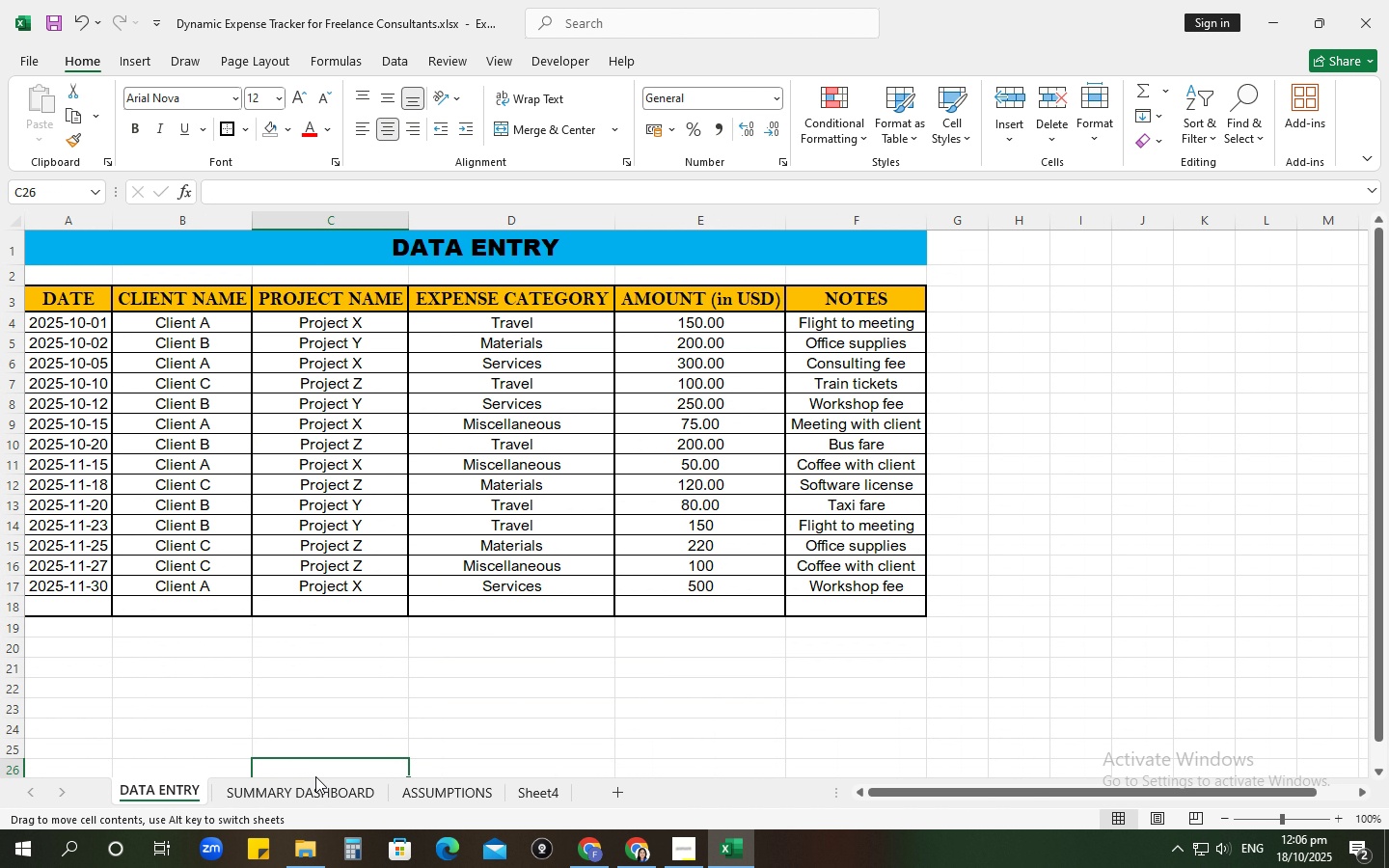 
left_click([315, 776])
 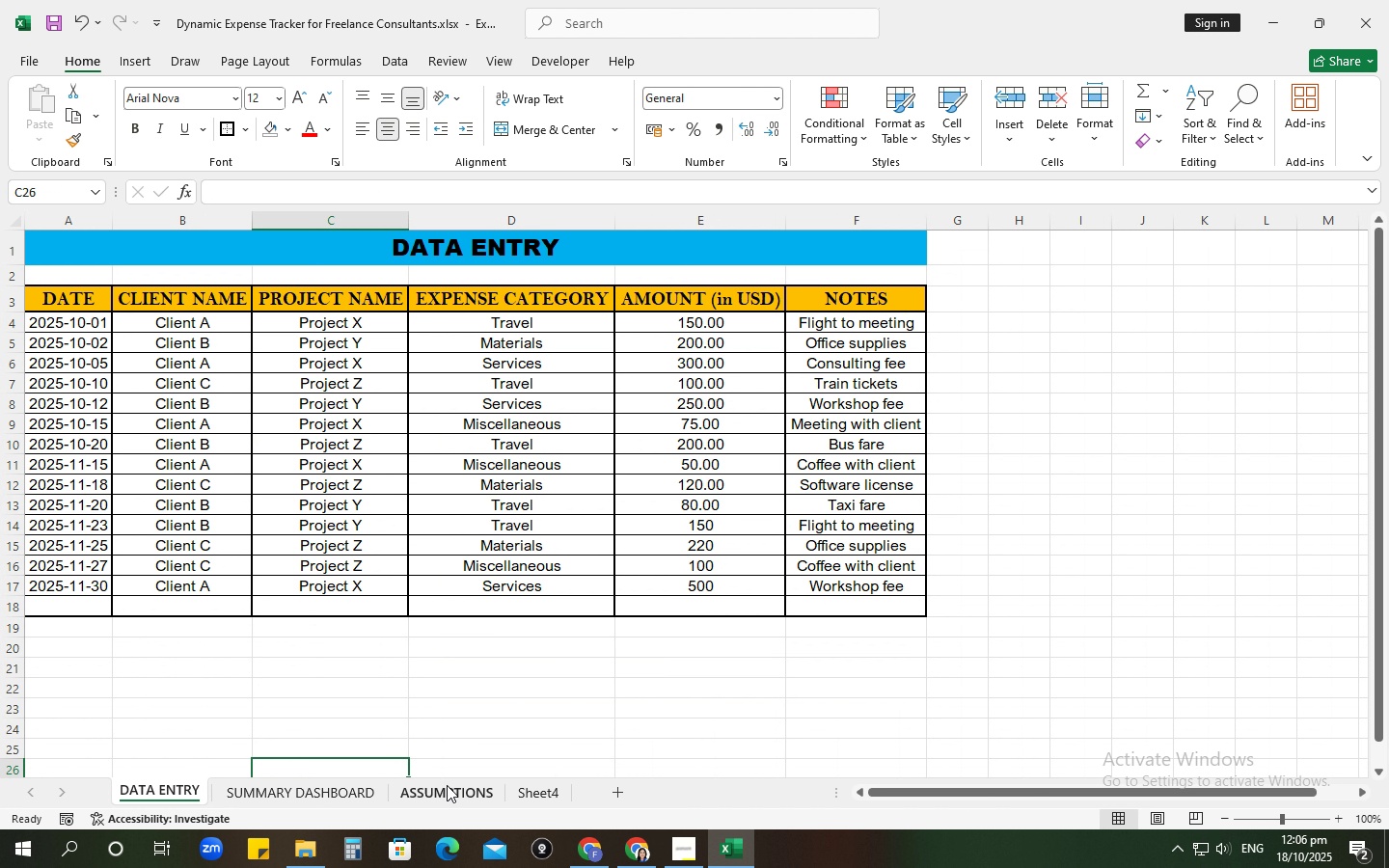 
left_click([447, 785])
 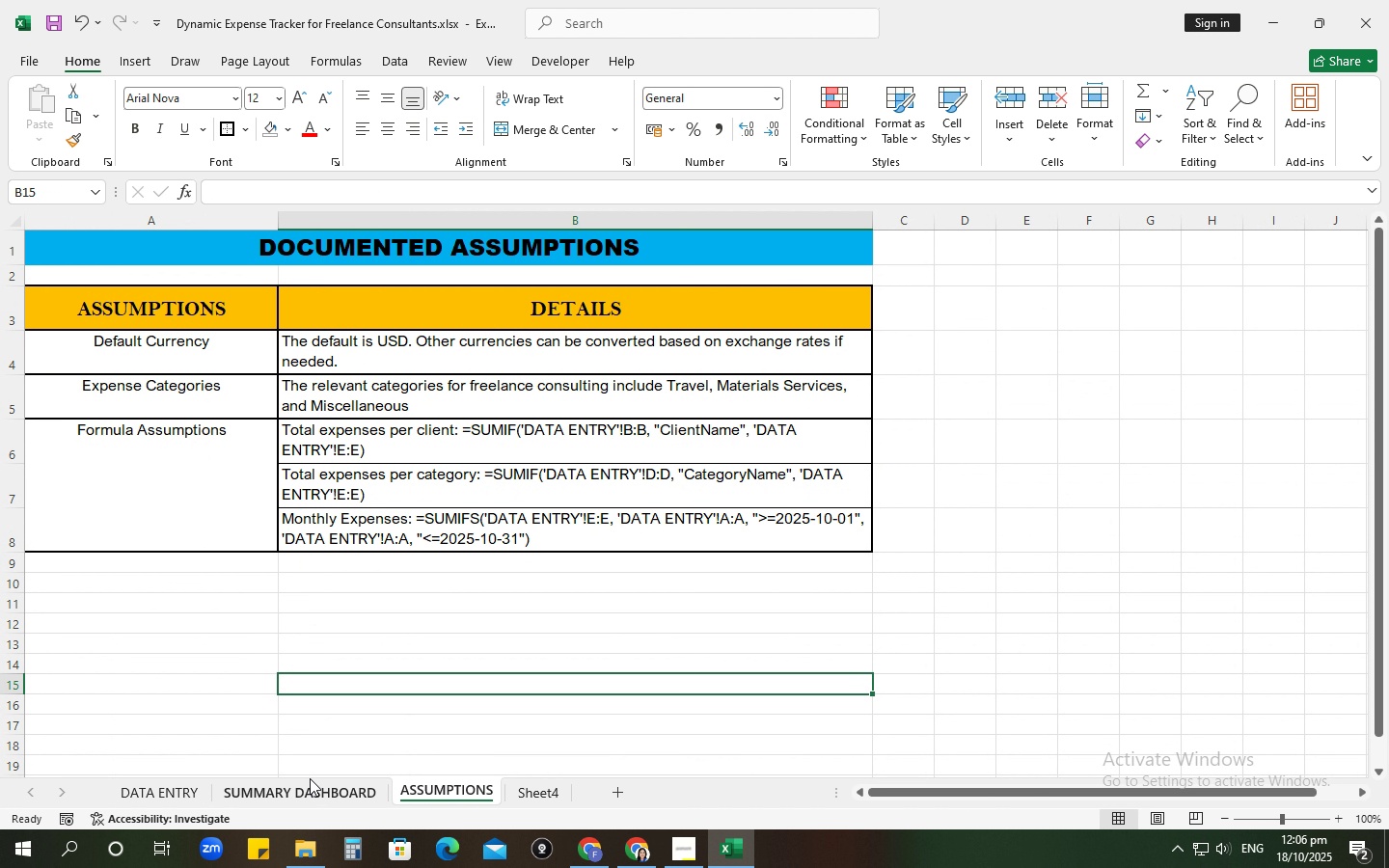 
left_click_drag(start_coordinate=[310, 779], to_coordinate=[319, 781])
 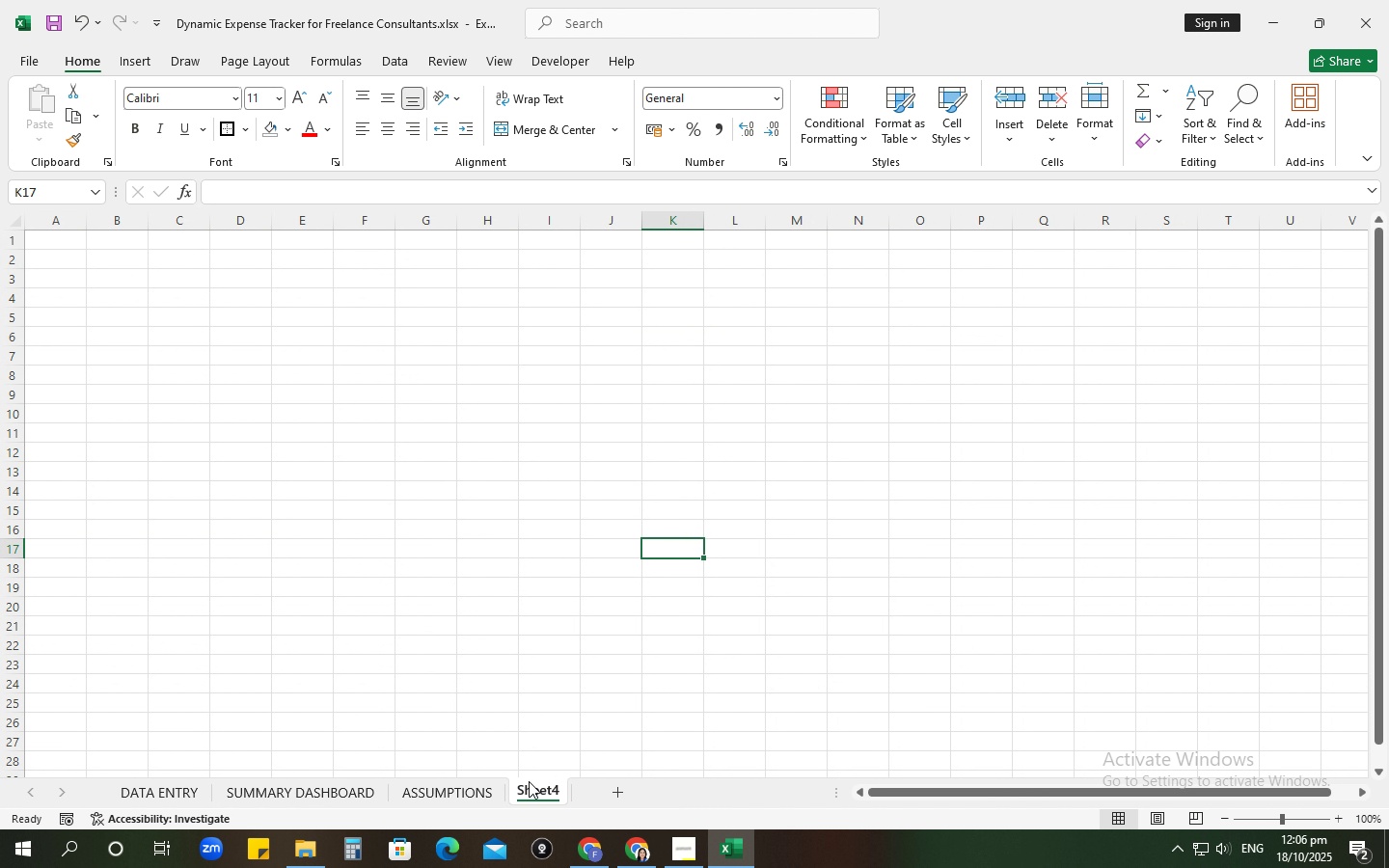 
right_click([529, 781])
 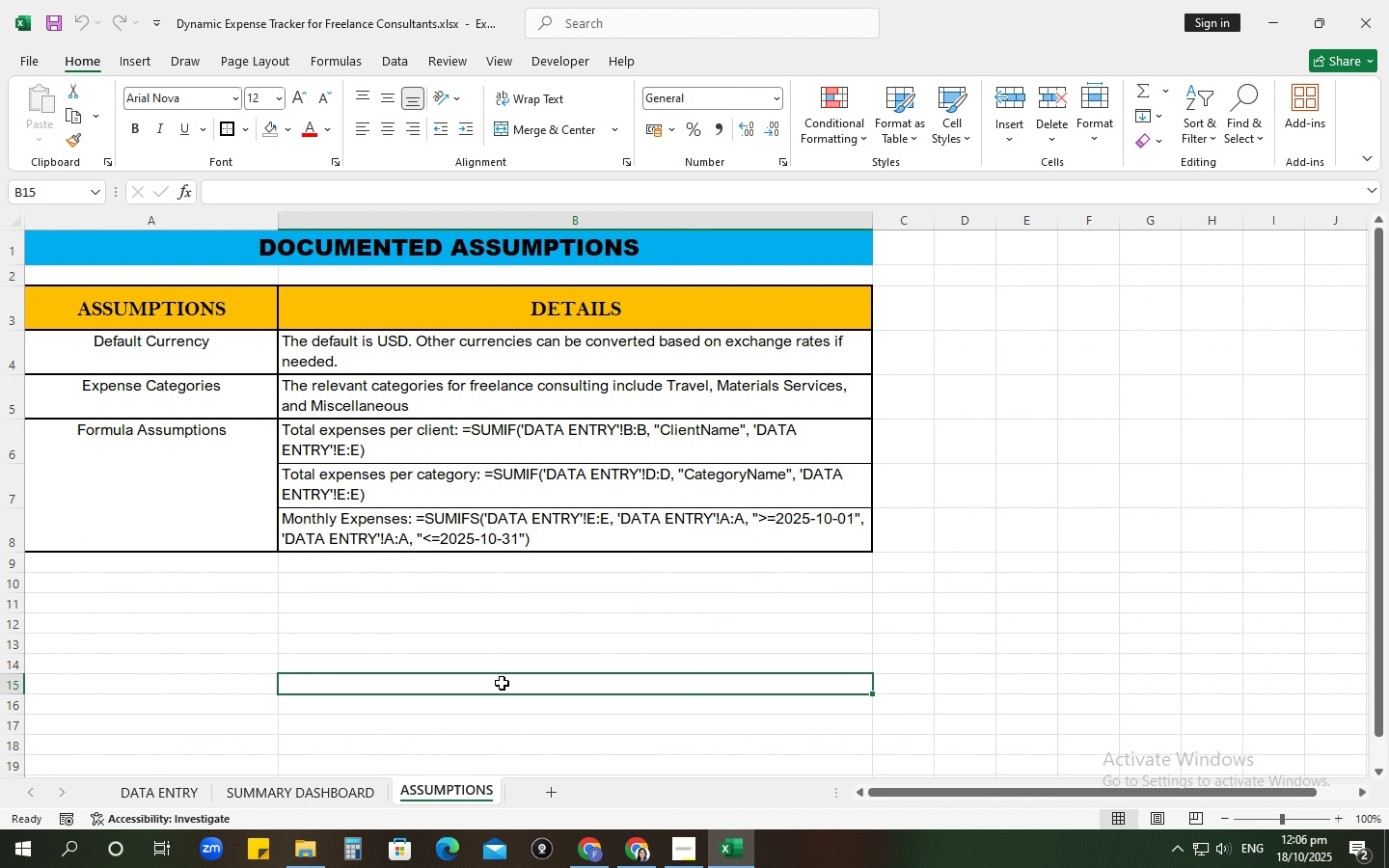 
left_click([535, 610])
 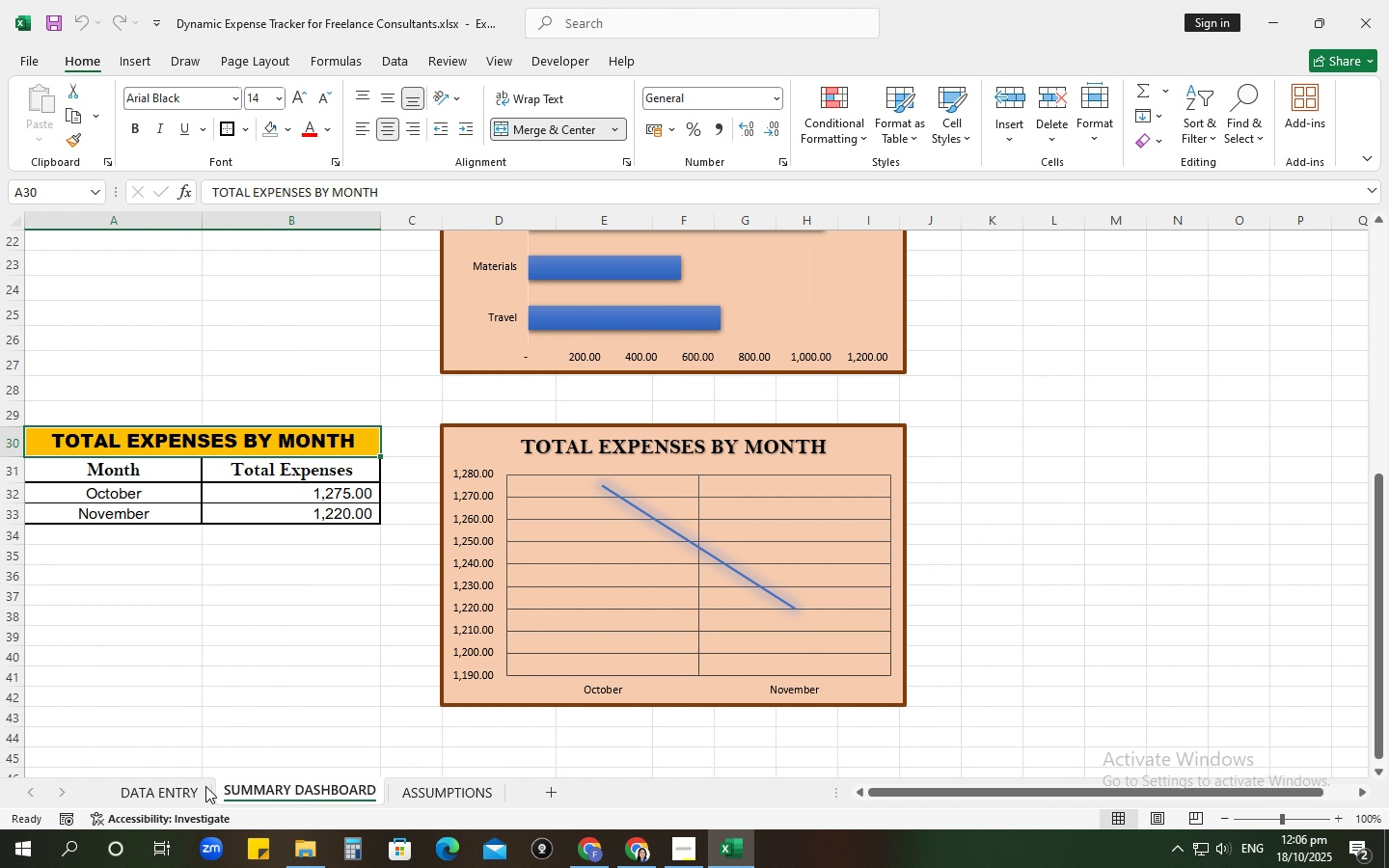 
left_click_drag(start_coordinate=[166, 783], to_coordinate=[168, 788])
 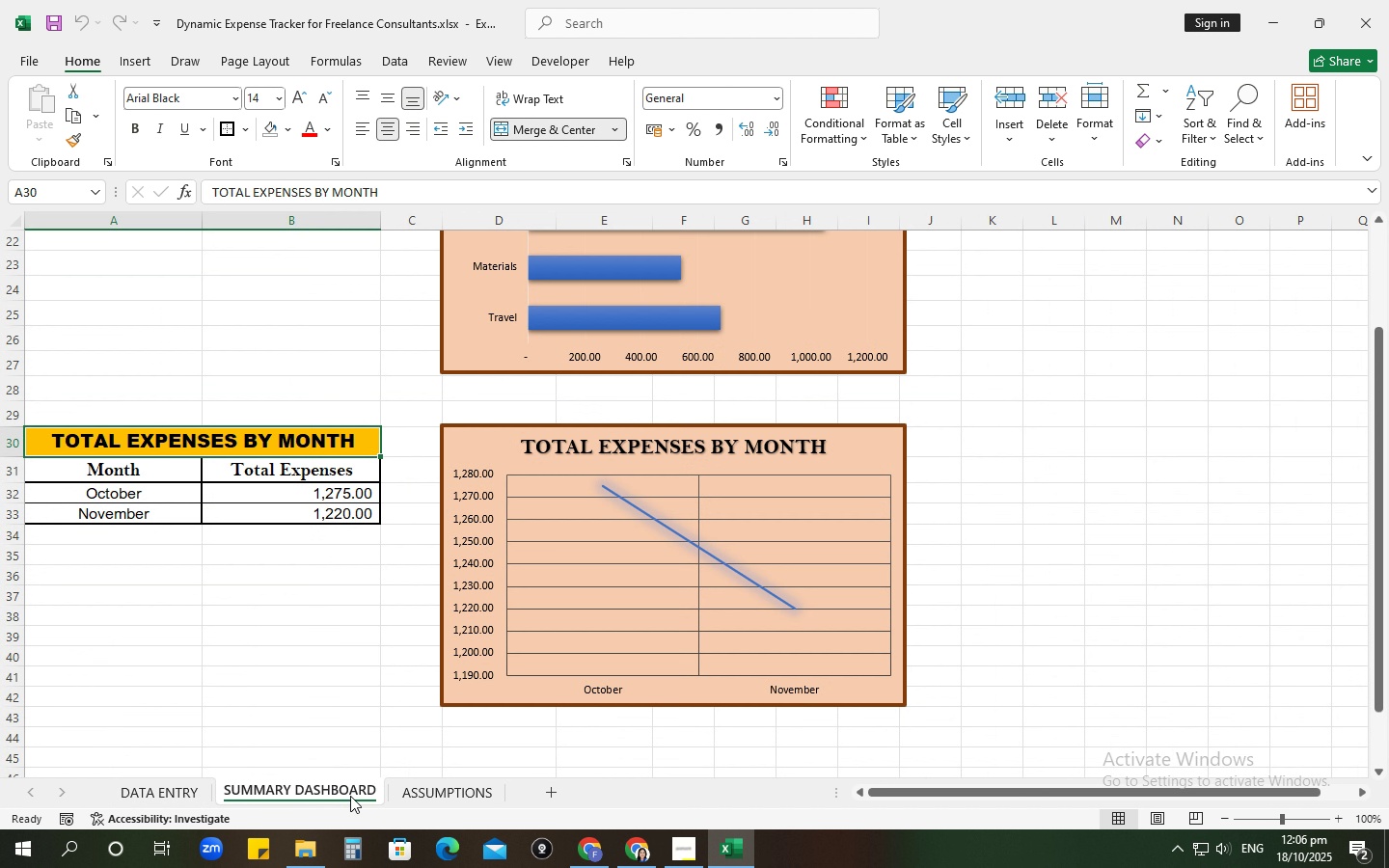 
triple_click([417, 792])
 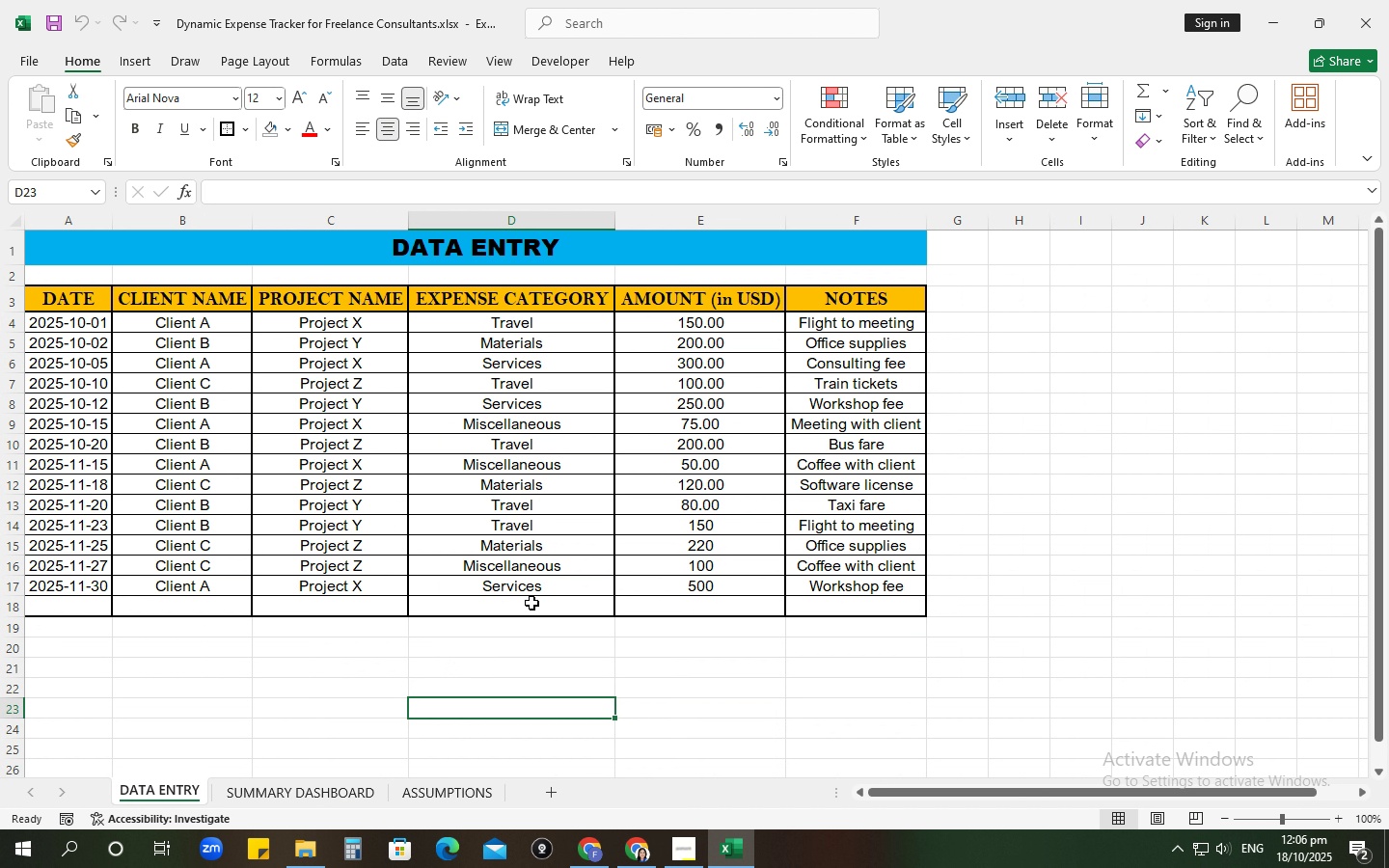 
scroll: coordinate [531, 603], scroll_direction: up, amount: 3.0
 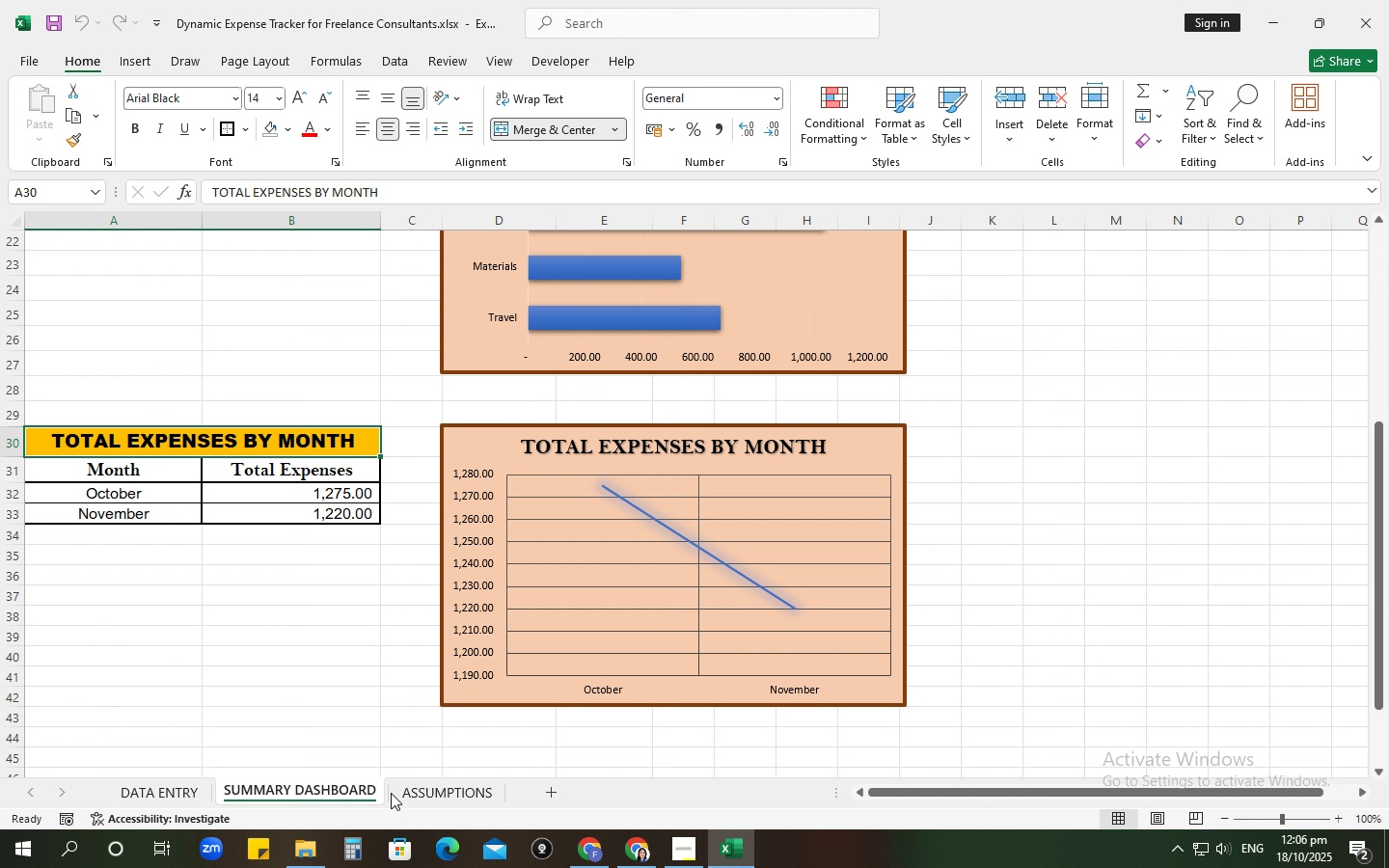 
double_click([421, 786])
 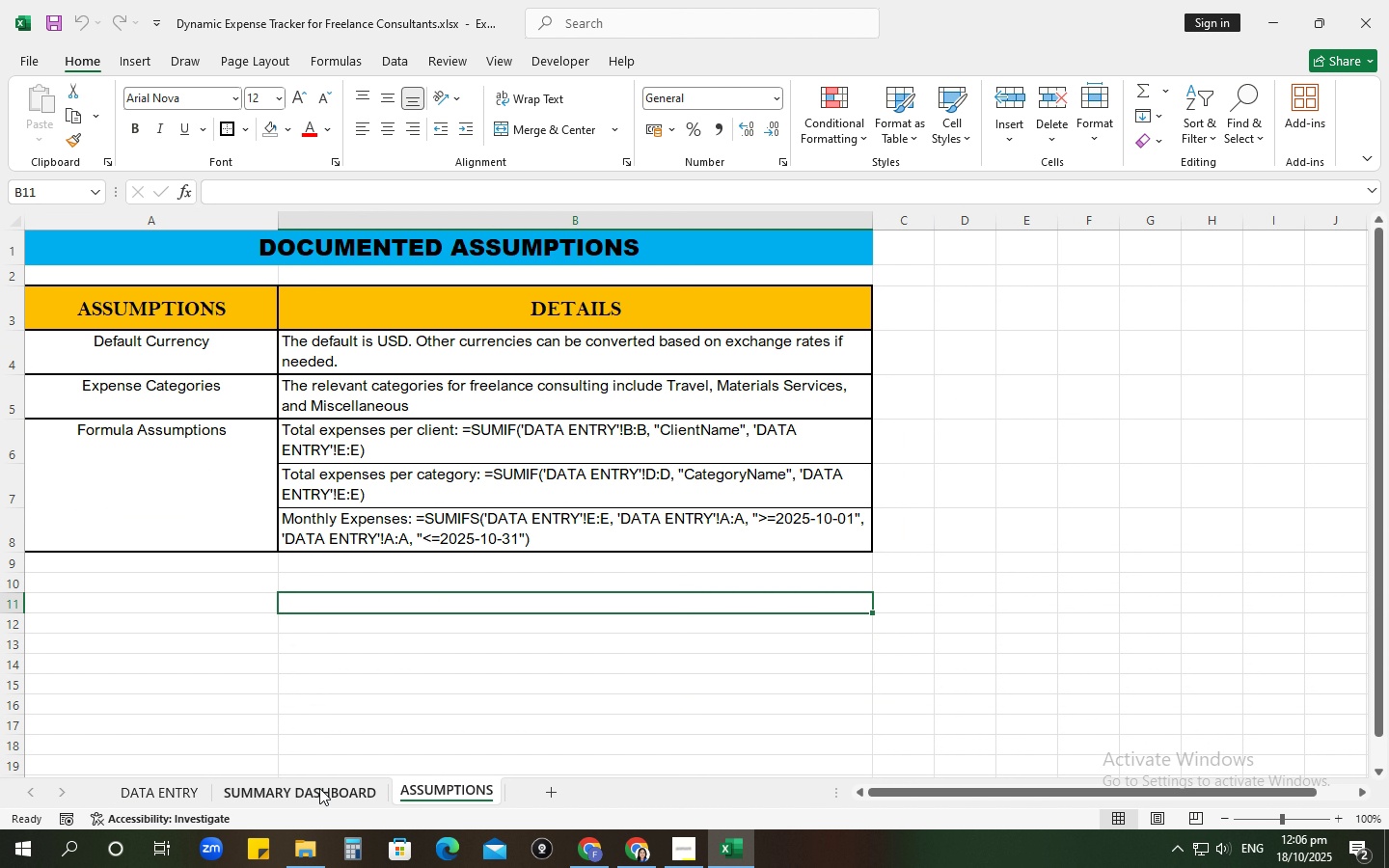 
triple_click([319, 788])
 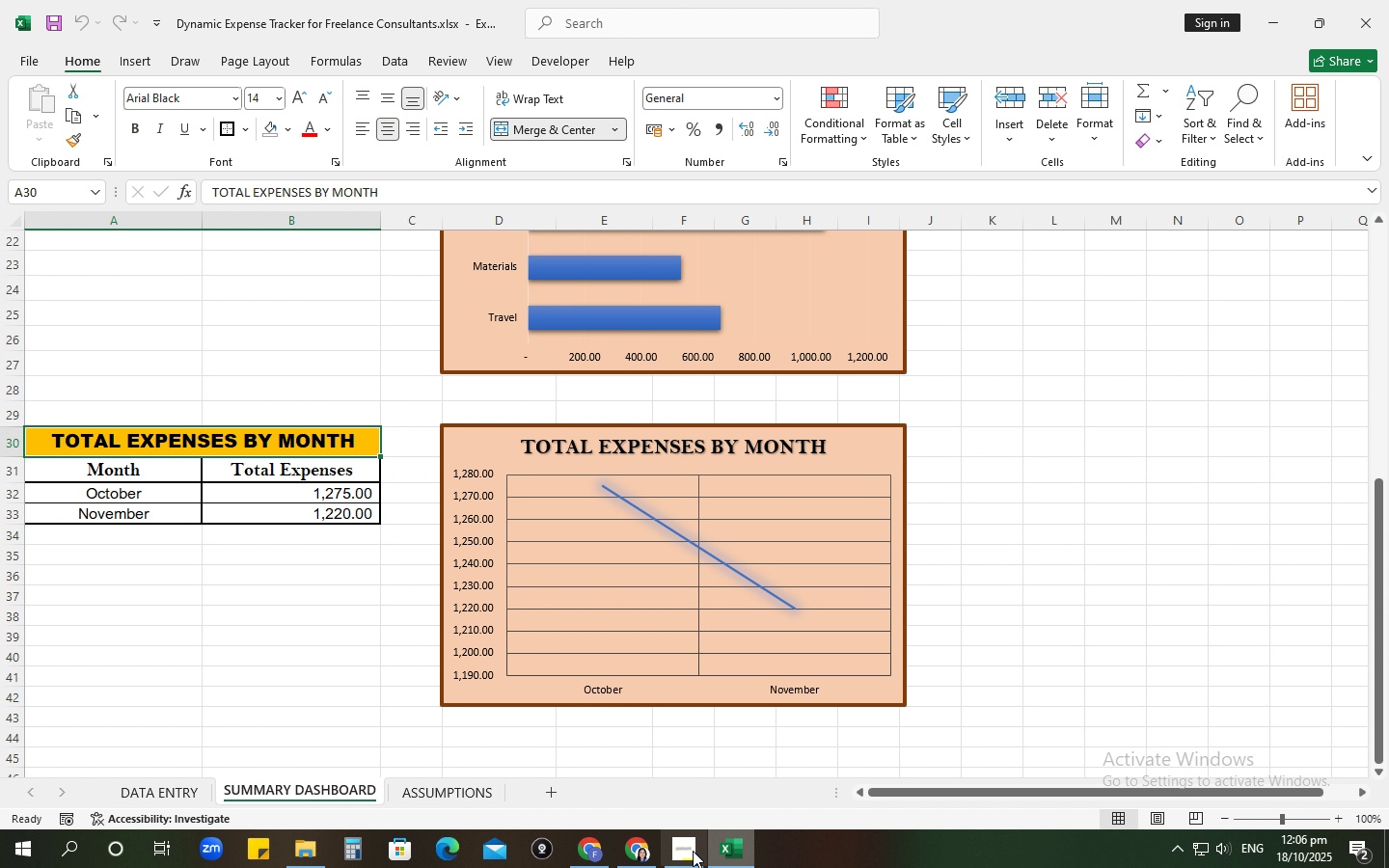 
left_click([688, 850])